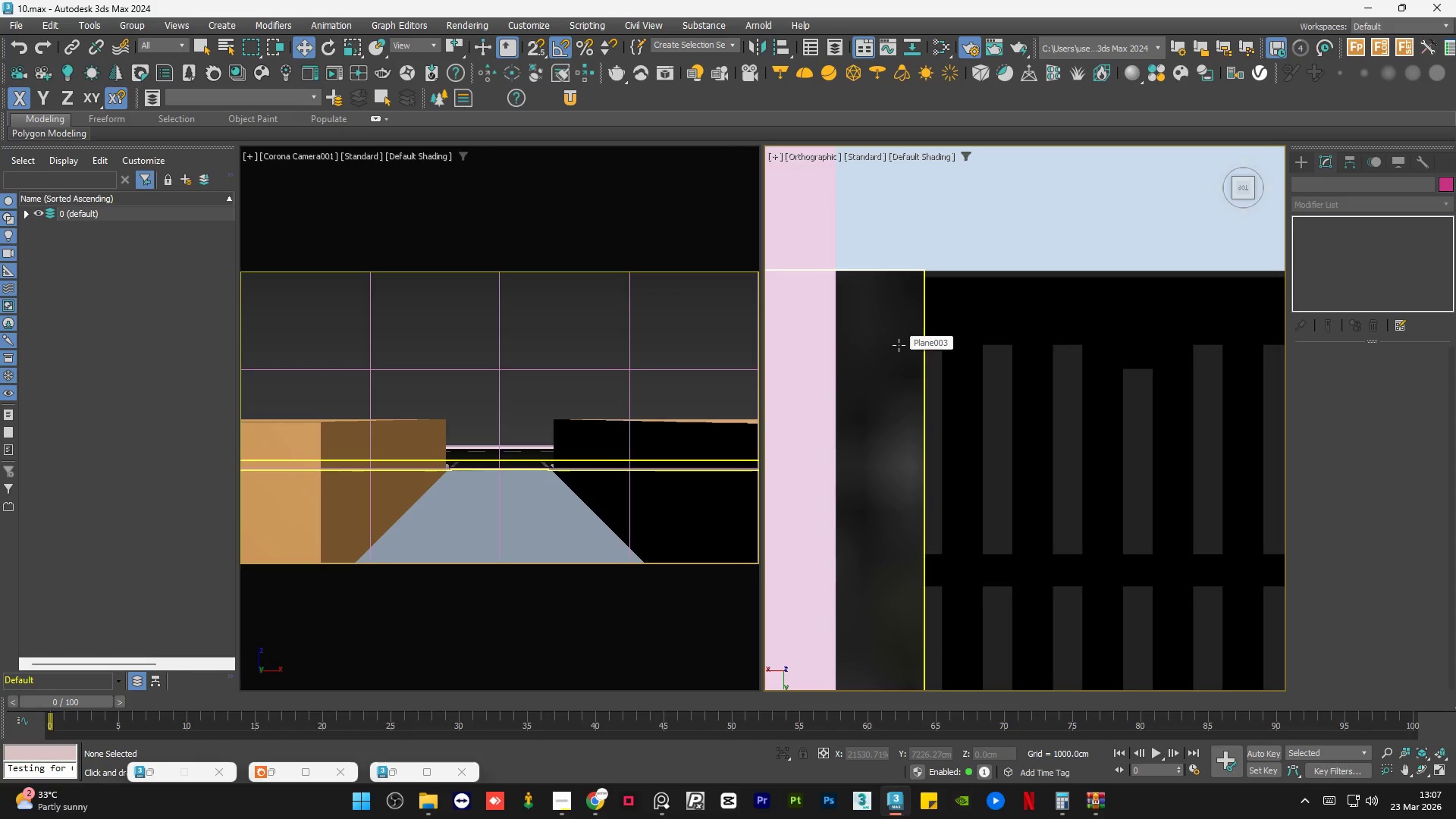 
scroll: coordinate [986, 388], scroll_direction: down, amount: 16.0
 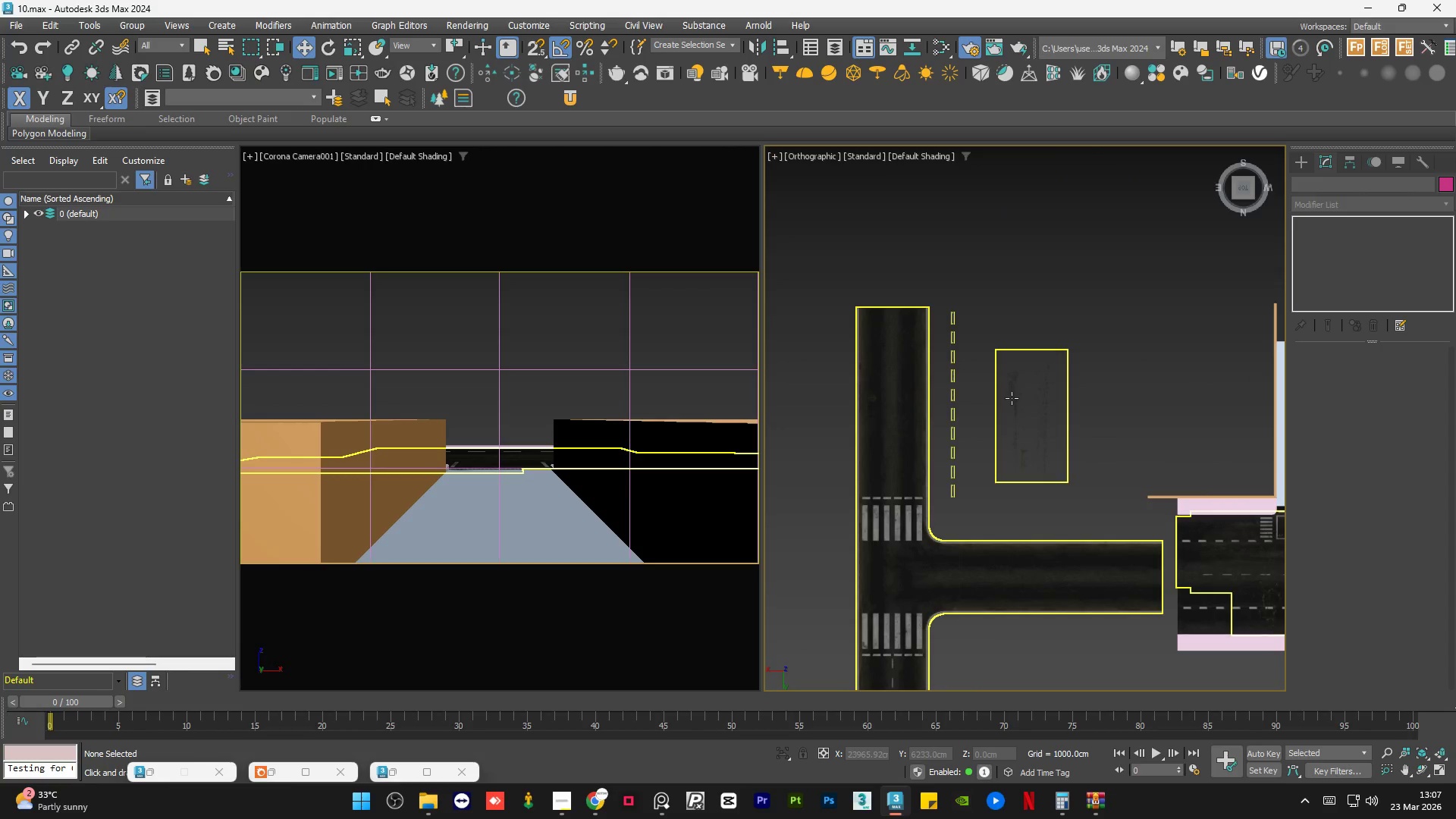 
left_click([1012, 398])
 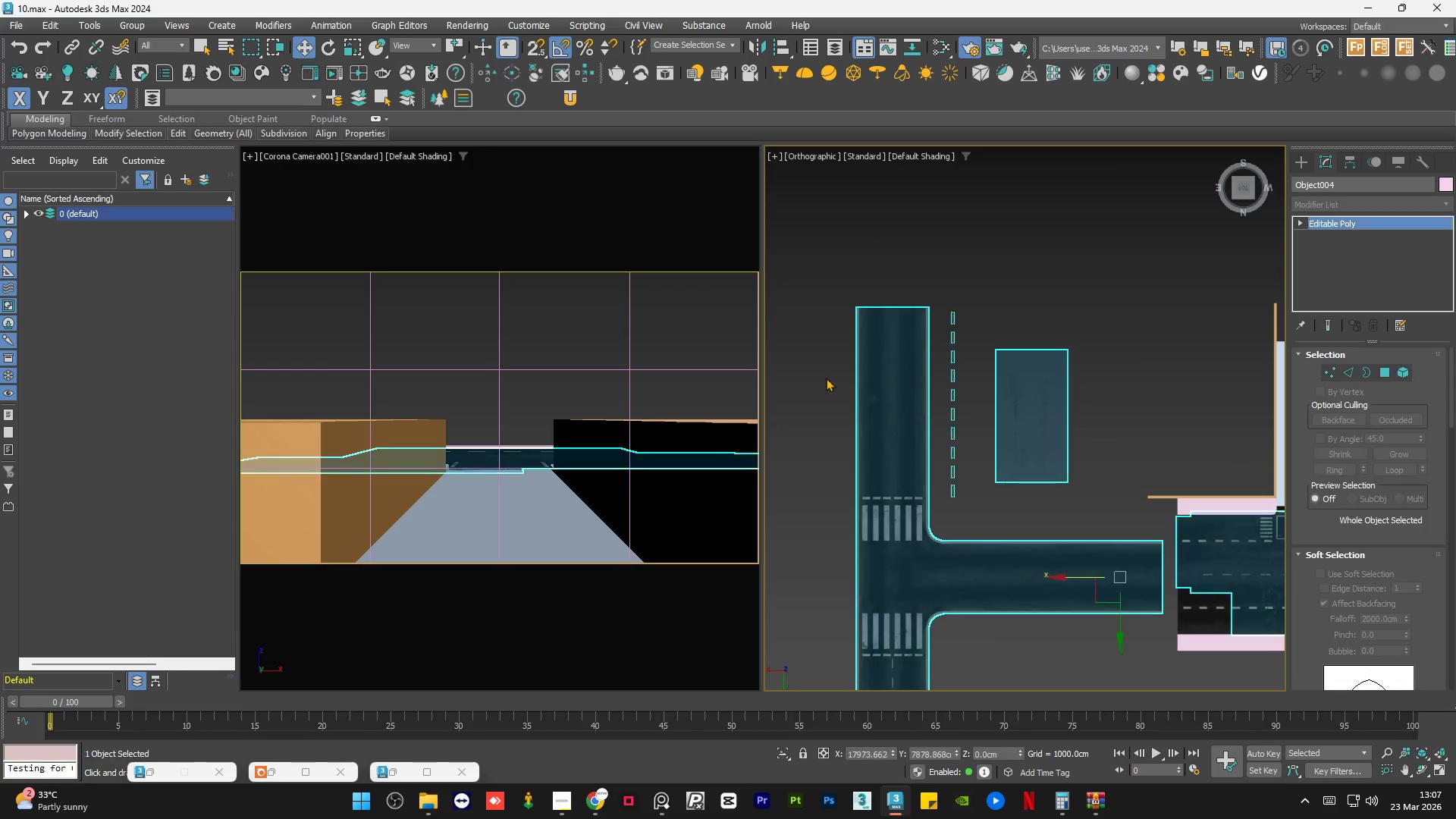 
scroll: coordinate [825, 378], scroll_direction: down, amount: 1.0
 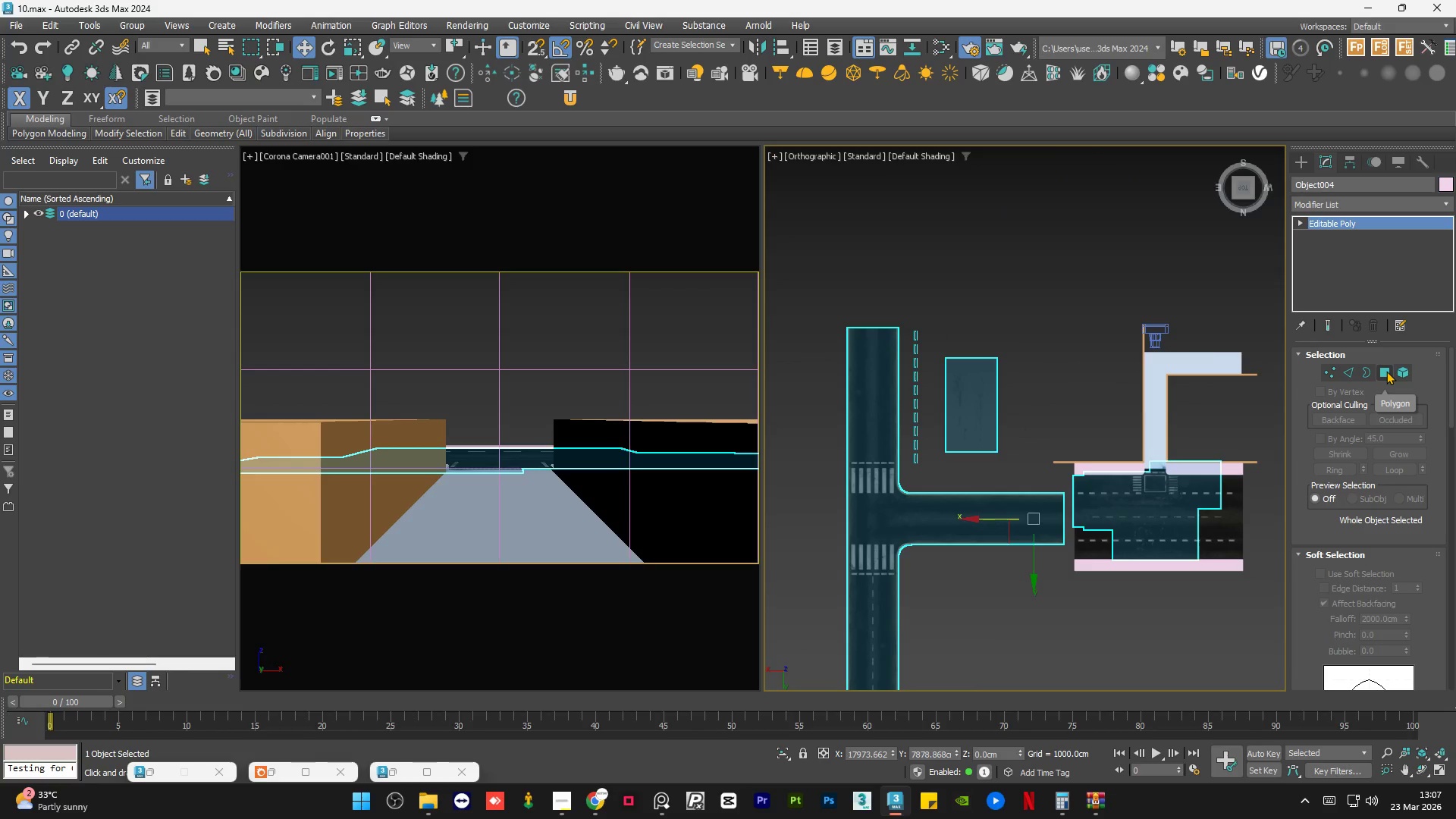 
left_click([1399, 373])
 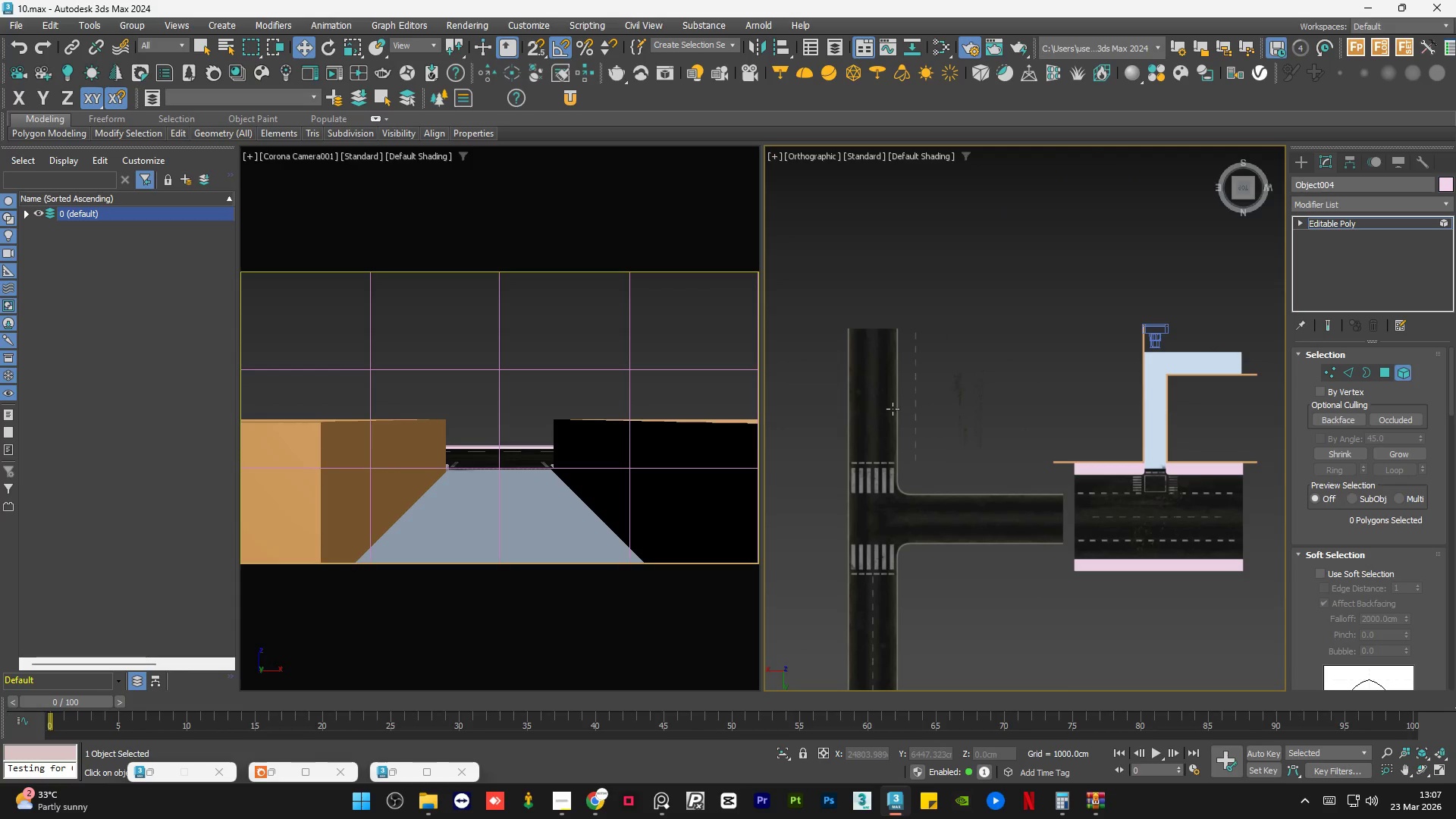 
left_click([886, 412])
 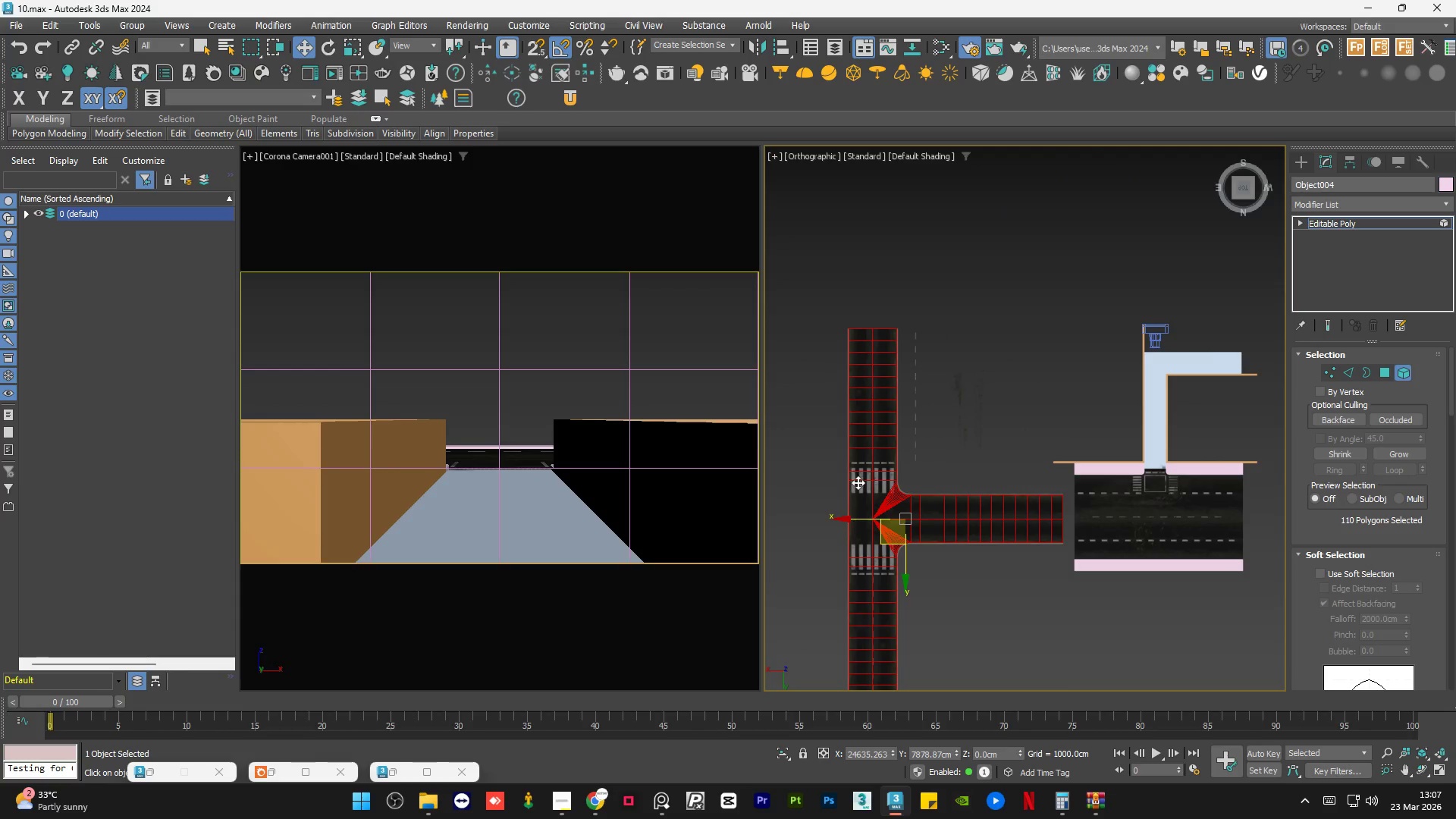 
left_click([858, 482])
 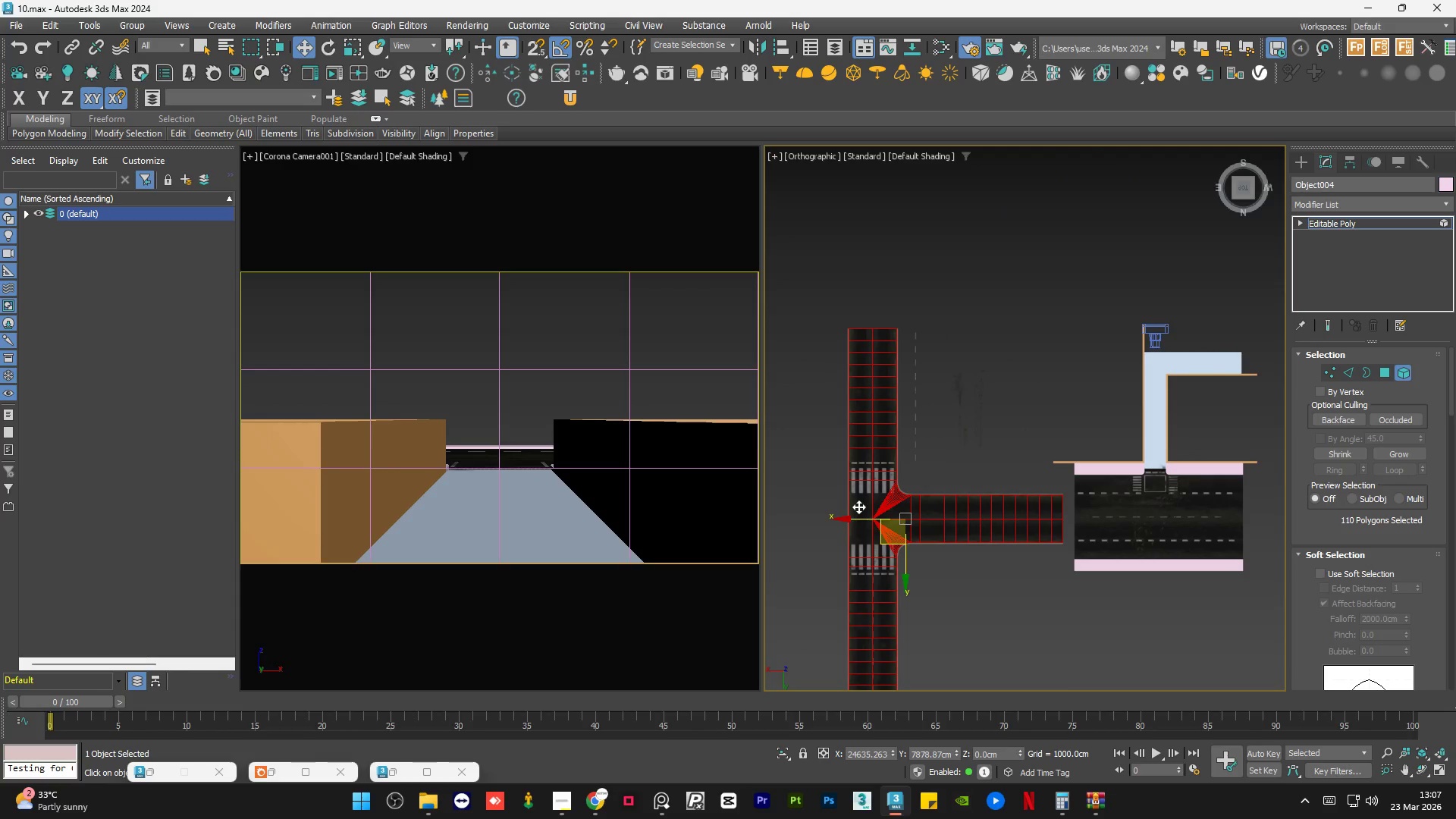 
double_click([820, 533])
 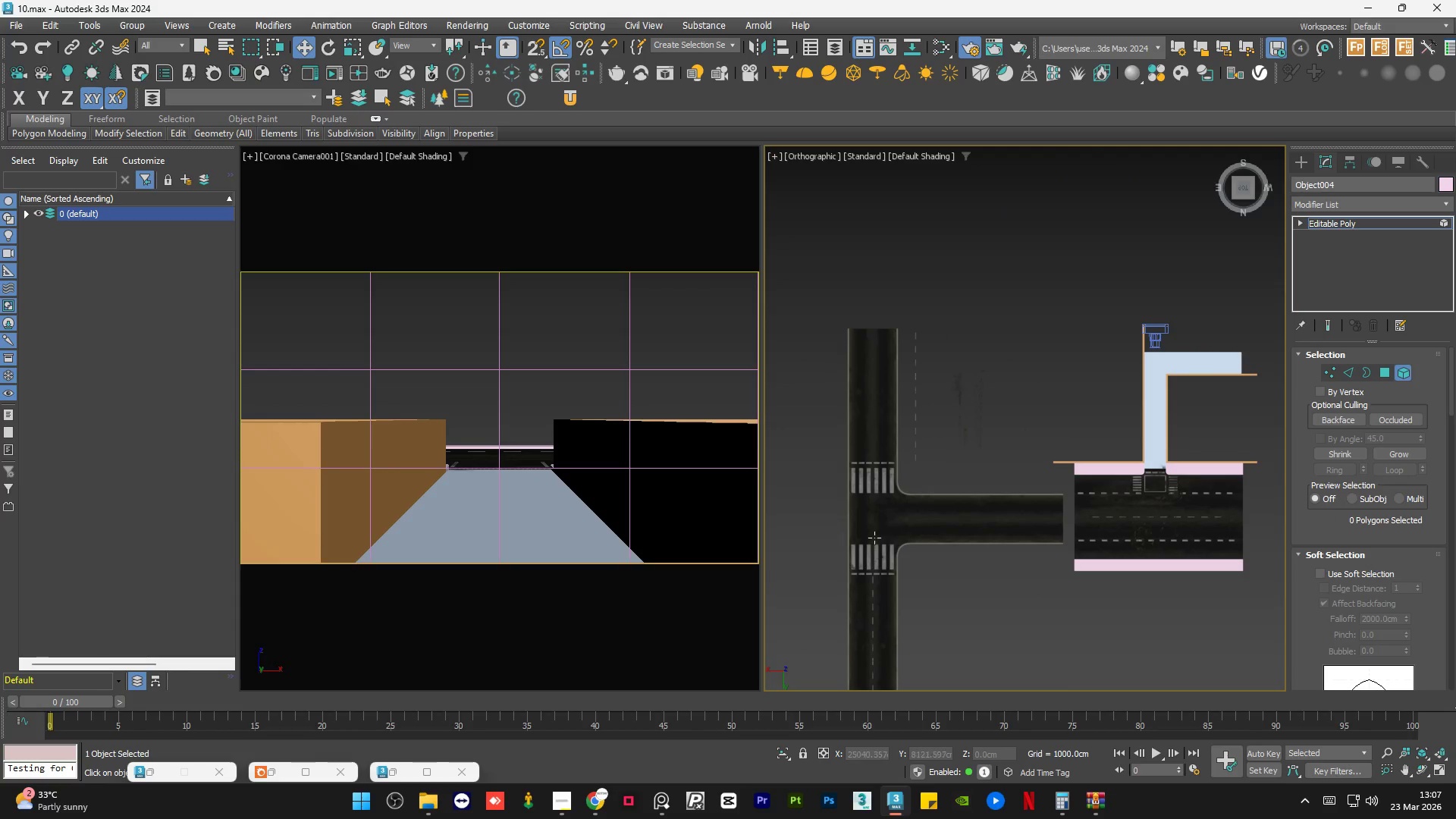 
left_click([926, 504])
 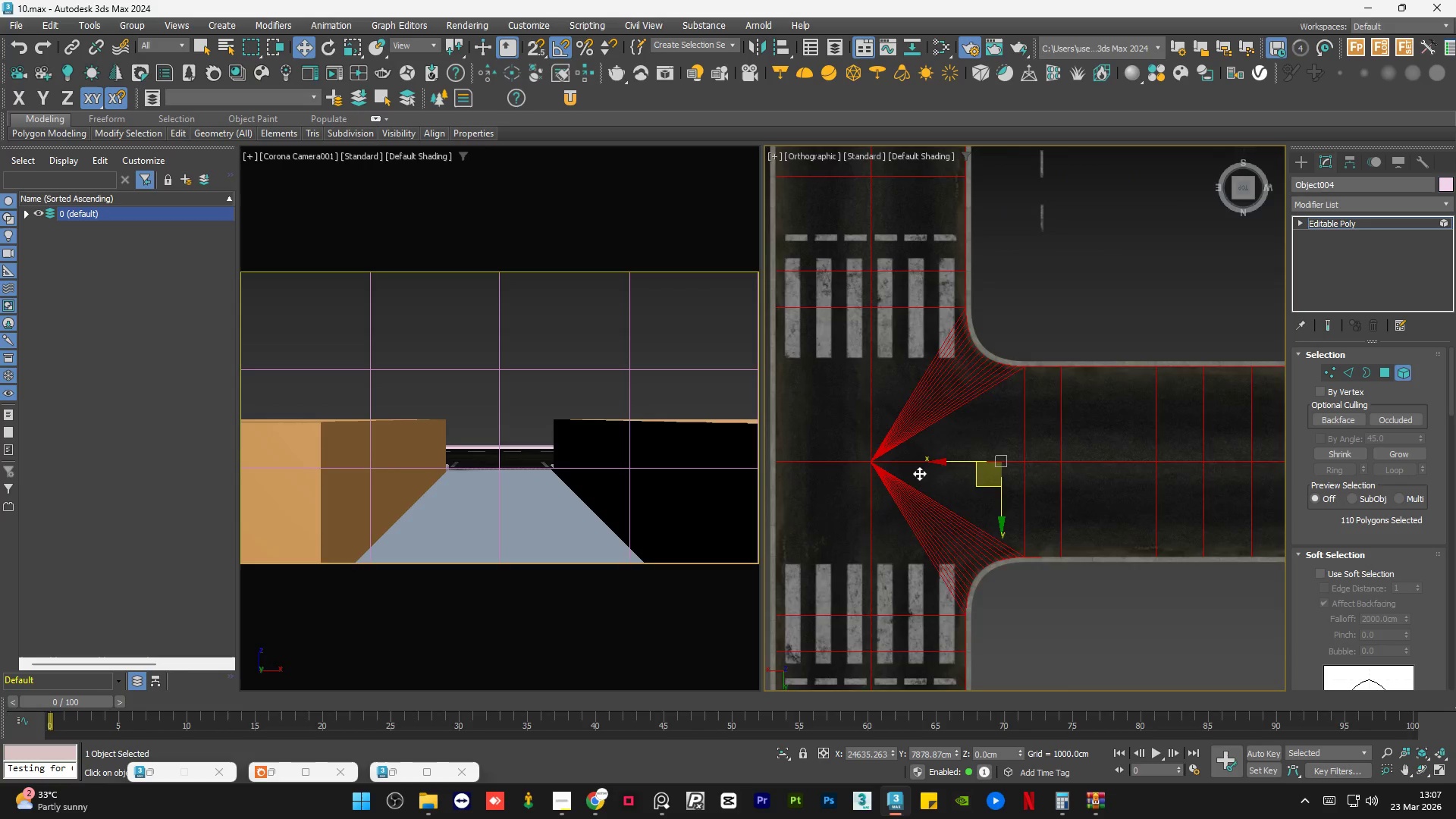 
scroll: coordinate [873, 538], scroll_direction: up, amount: 4.0
 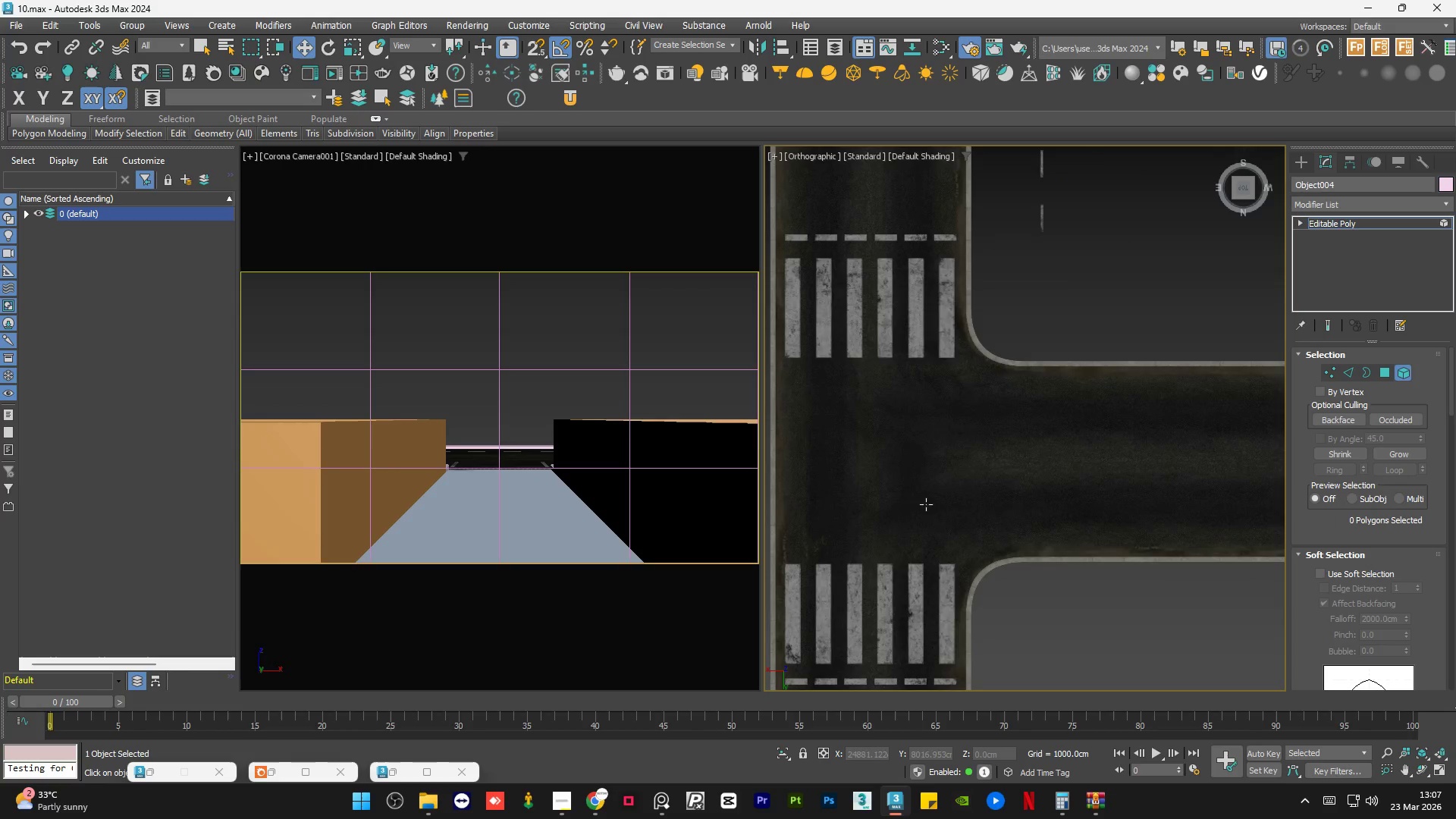 
left_click([1021, 579])
 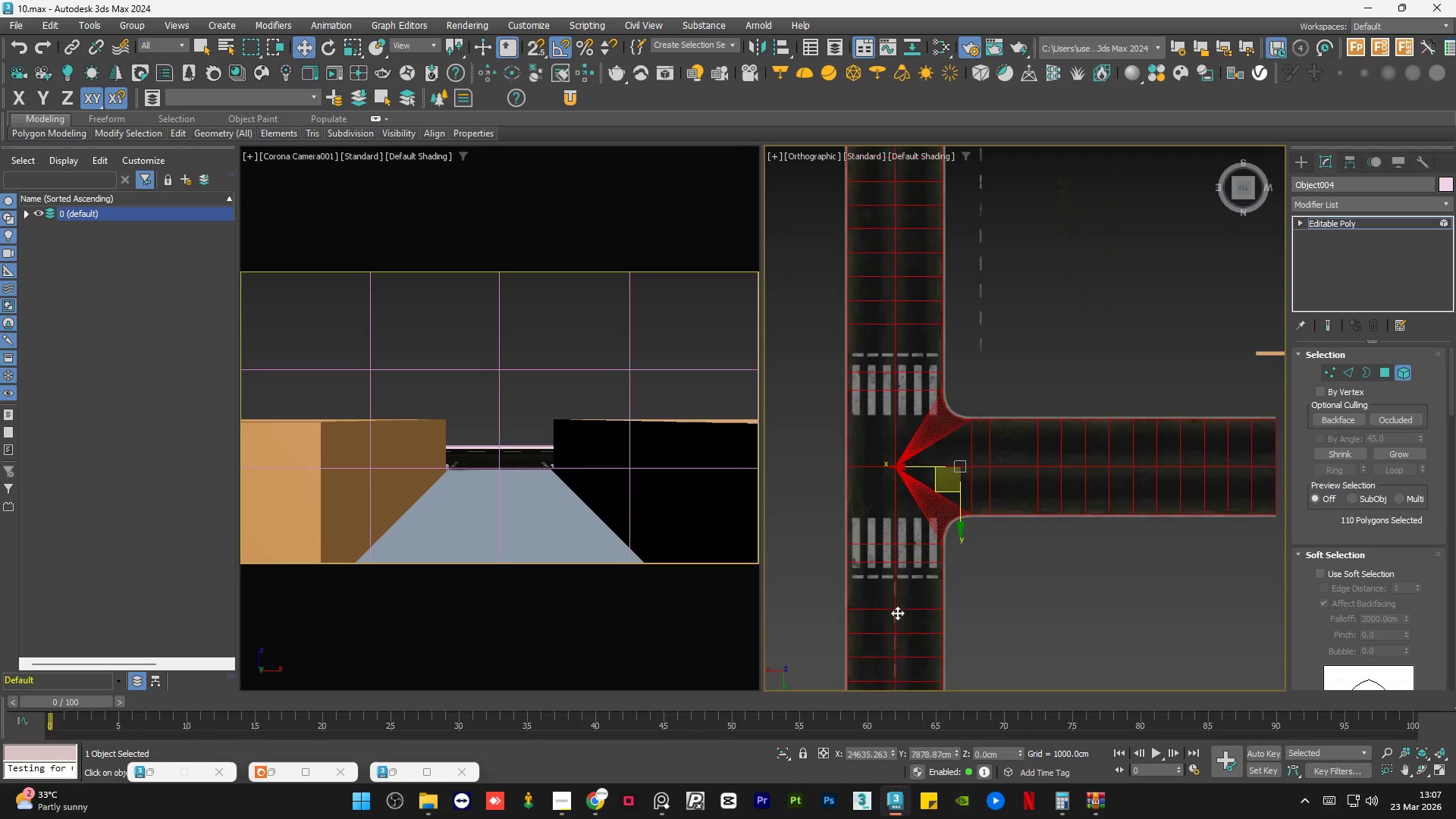 
scroll: coordinate [919, 472], scroll_direction: down, amount: 2.0
 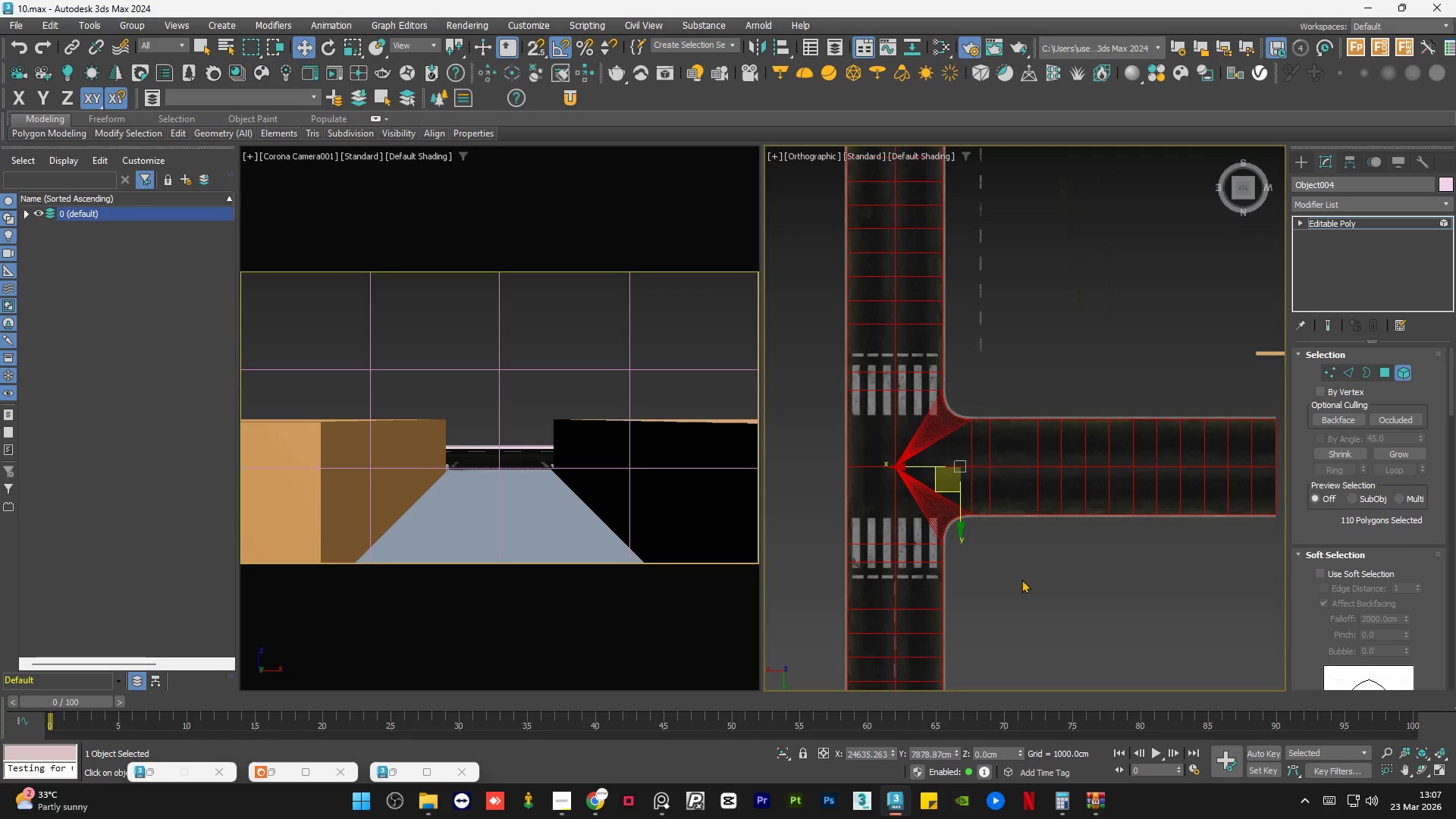 
double_click([1039, 609])
 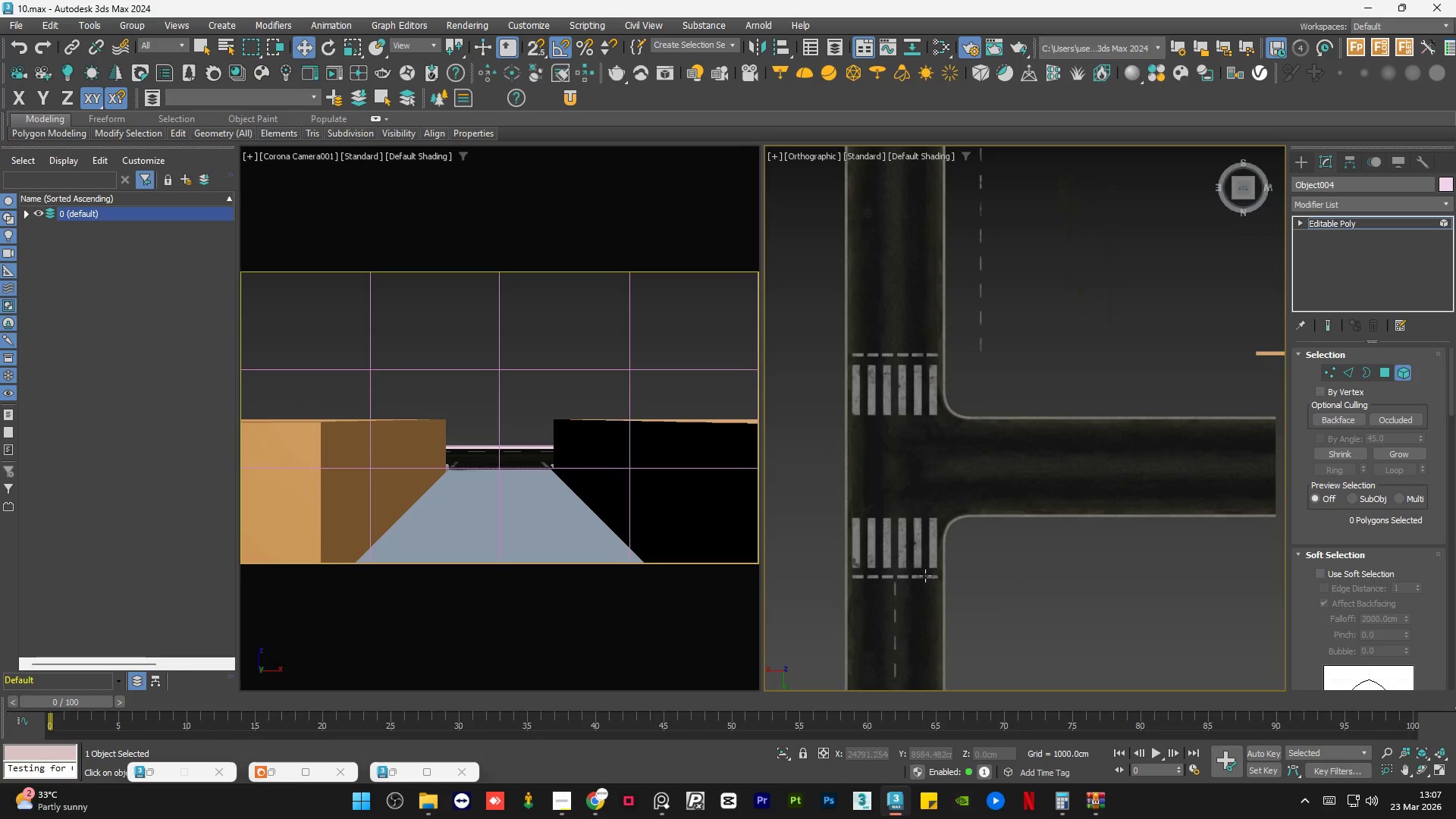 
scroll: coordinate [858, 566], scroll_direction: down, amount: 2.0
 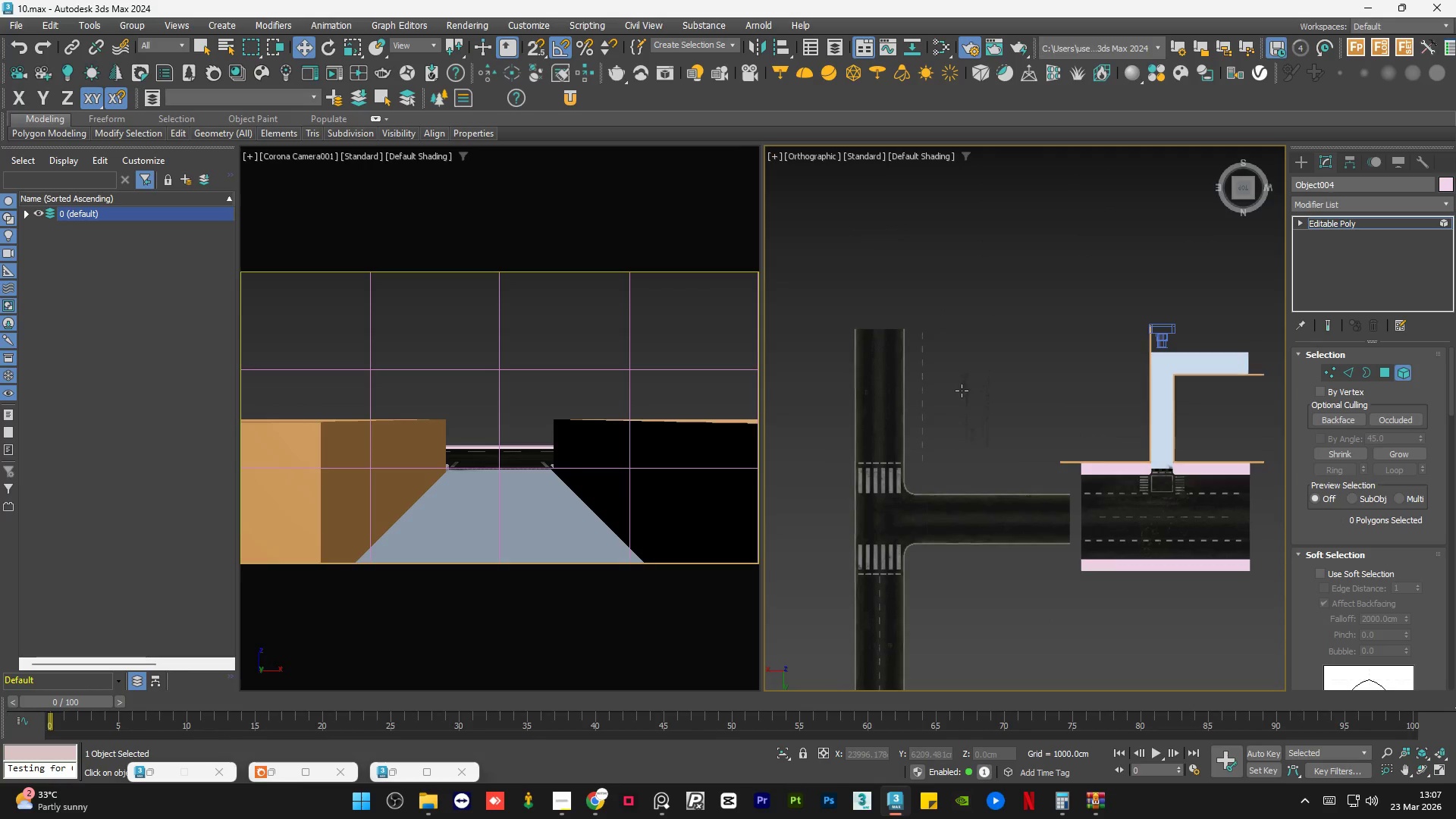 
left_click([962, 391])
 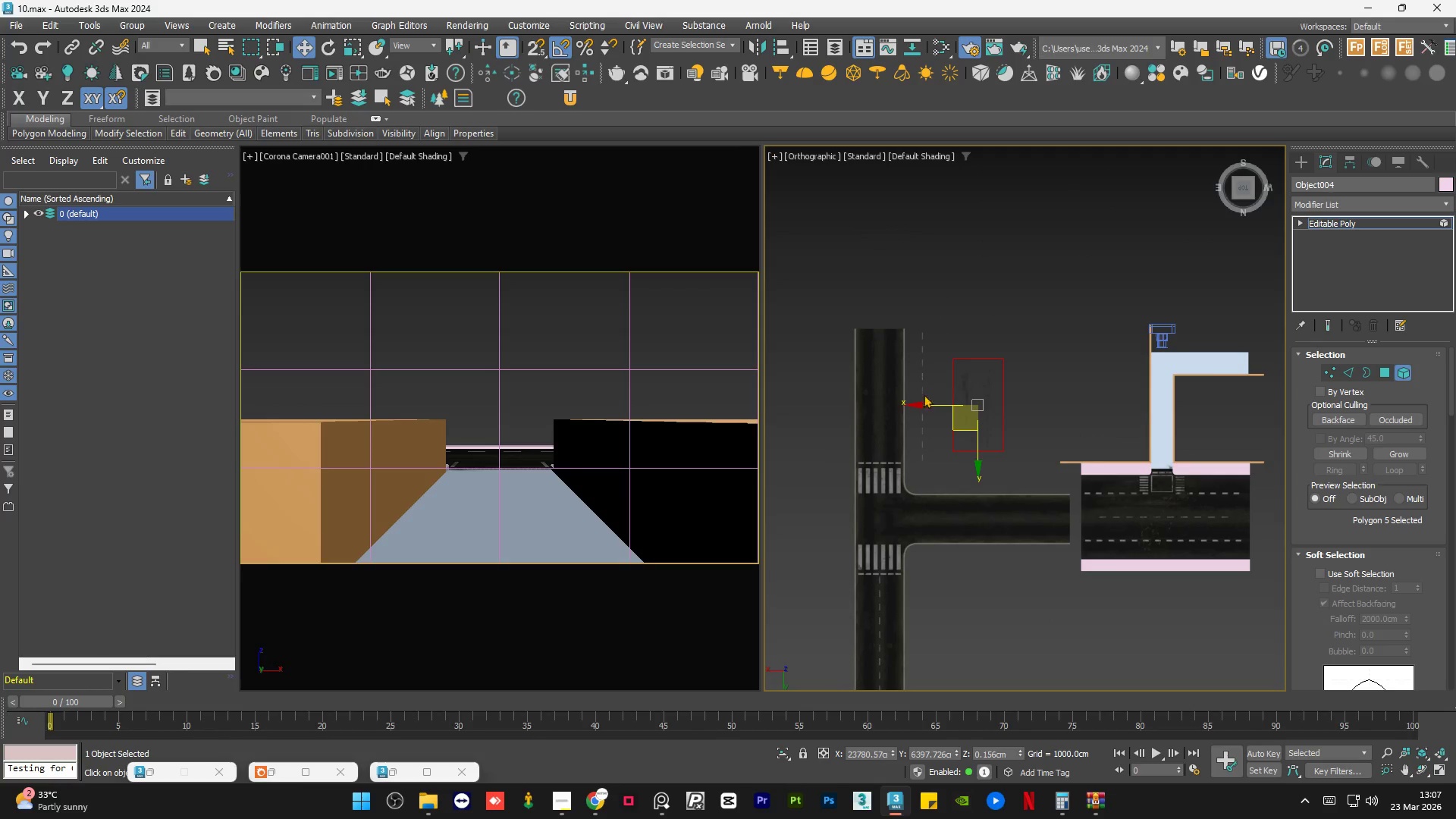 
scroll: coordinate [947, 410], scroll_direction: up, amount: 2.0
 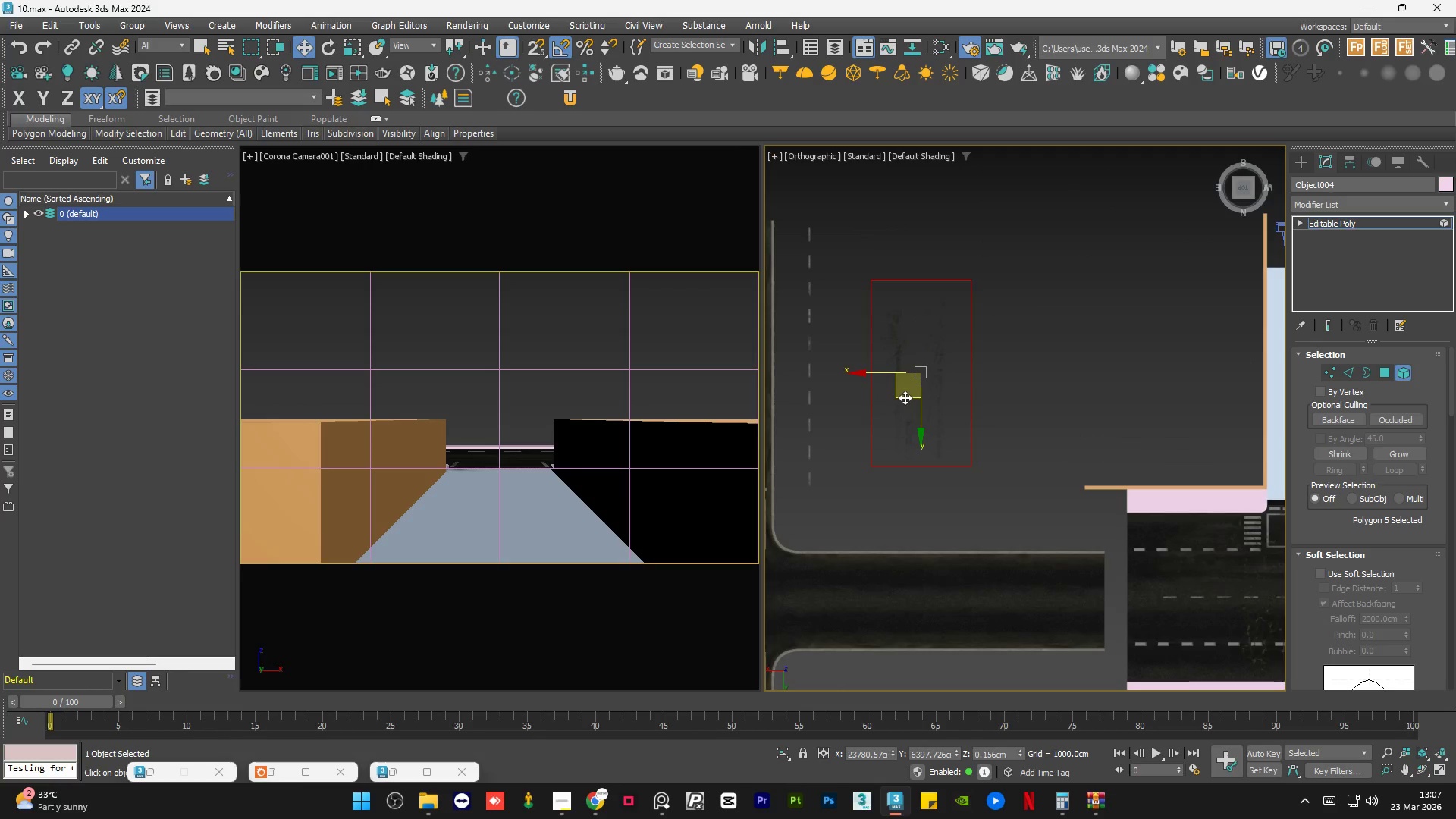 
left_click_drag(start_coordinate=[905, 397], to_coordinate=[1154, 534])
 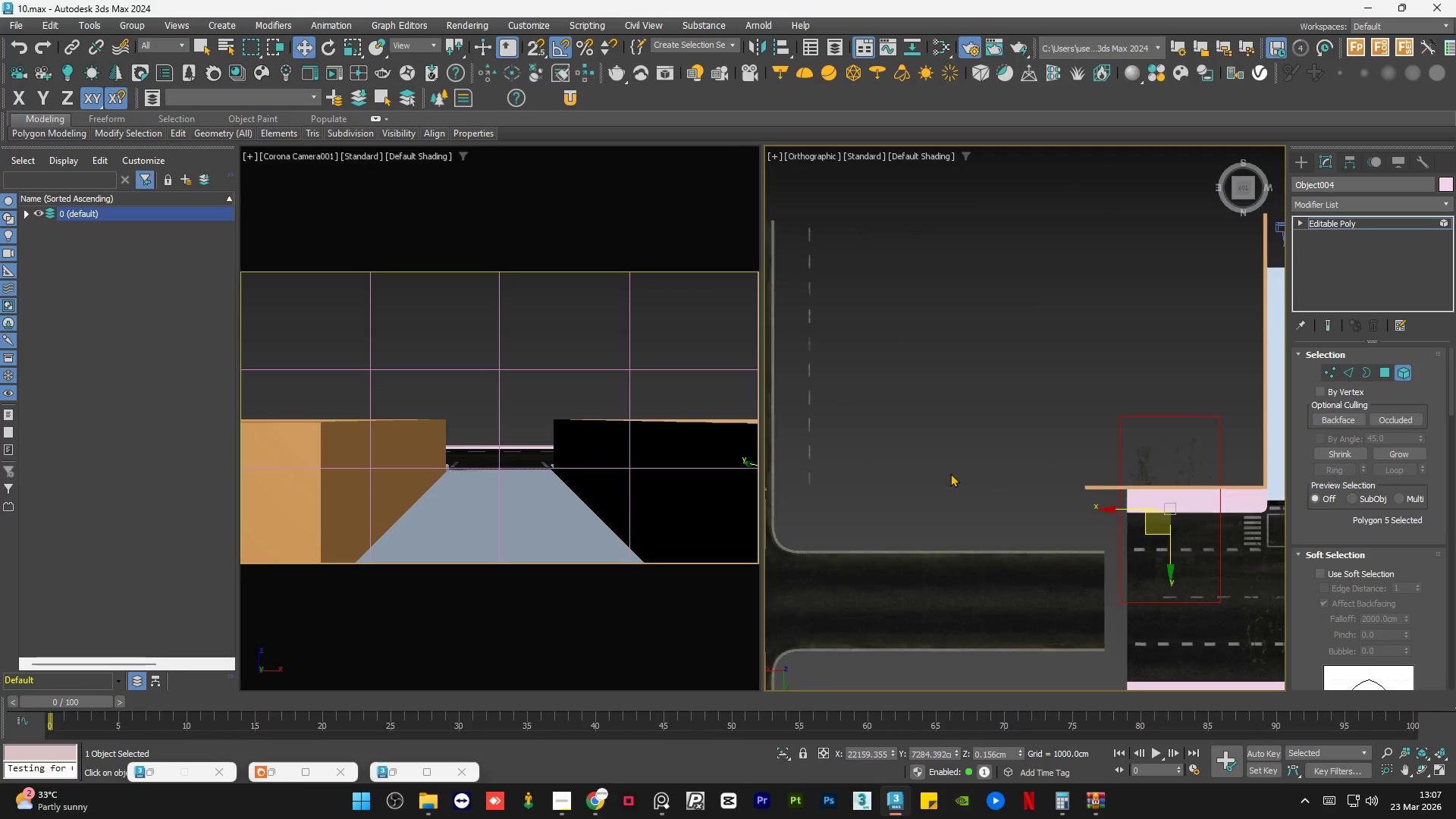 
scroll: coordinate [1100, 497], scroll_direction: up, amount: 1.0
 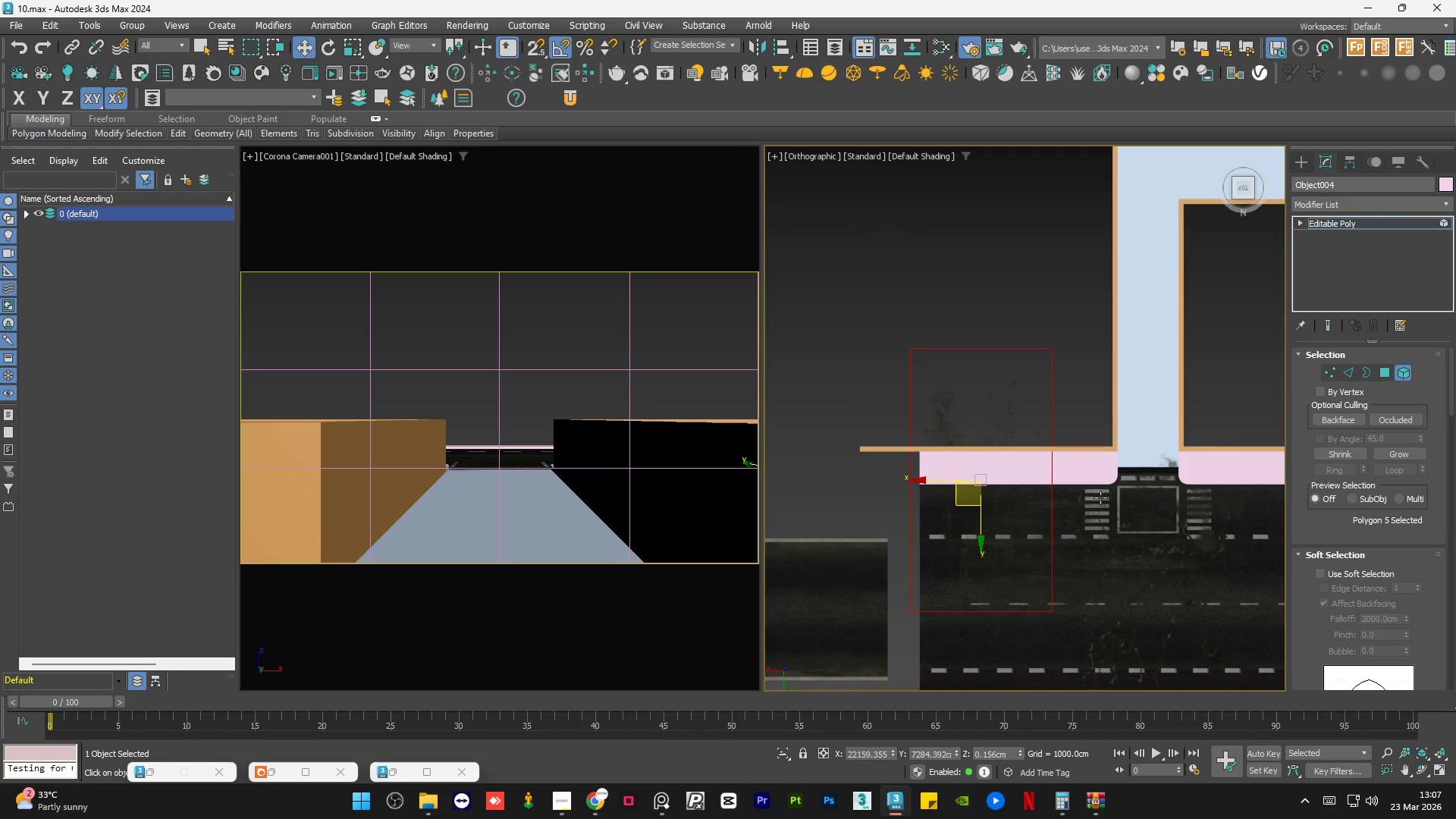 
type(ew)
 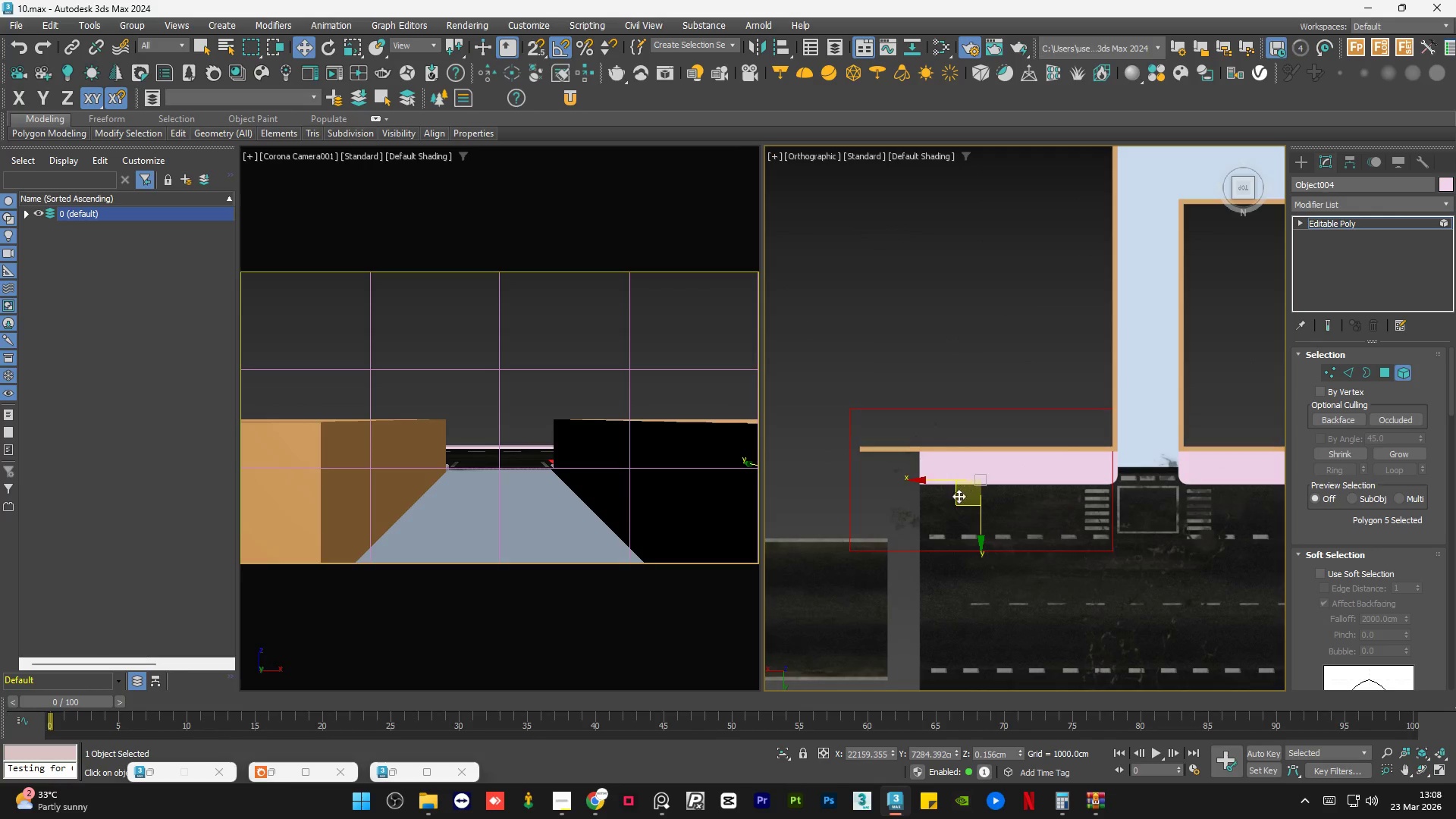 
left_click_drag(start_coordinate=[1019, 440], to_coordinate=[965, 400])
 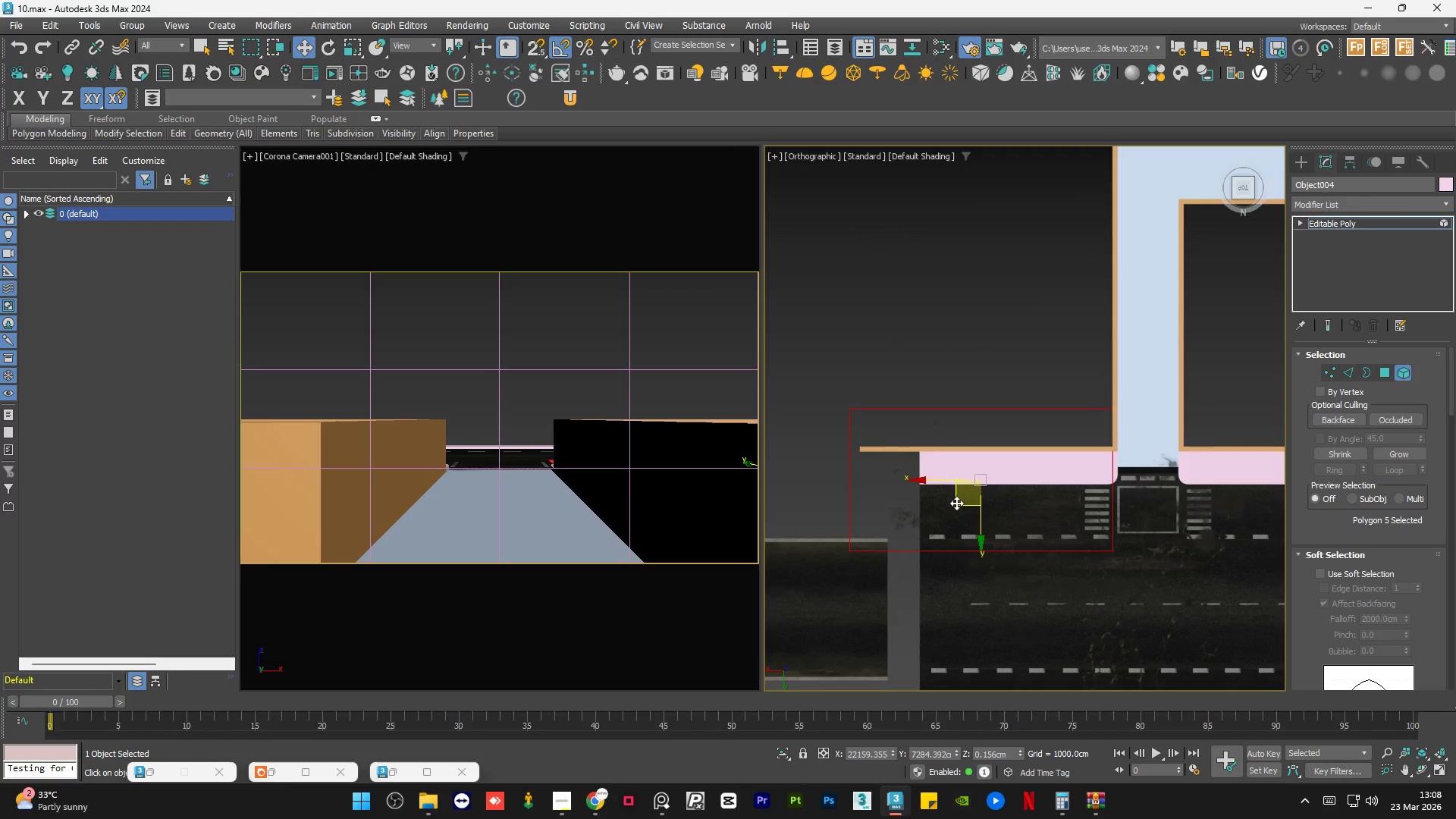 
left_click_drag(start_coordinate=[956, 503], to_coordinate=[1155, 467])
 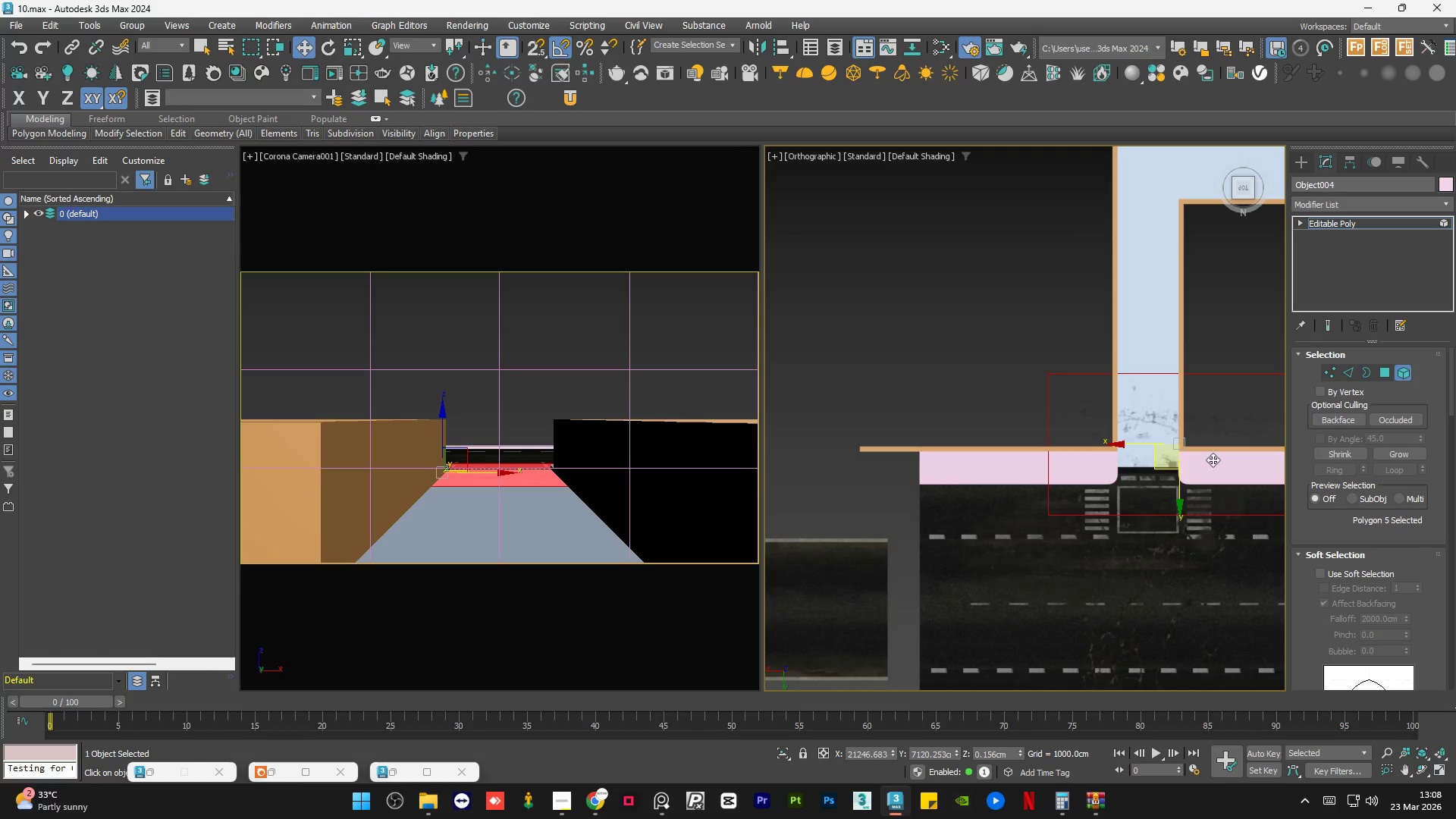 
scroll: coordinate [1174, 469], scroll_direction: up, amount: 3.0
 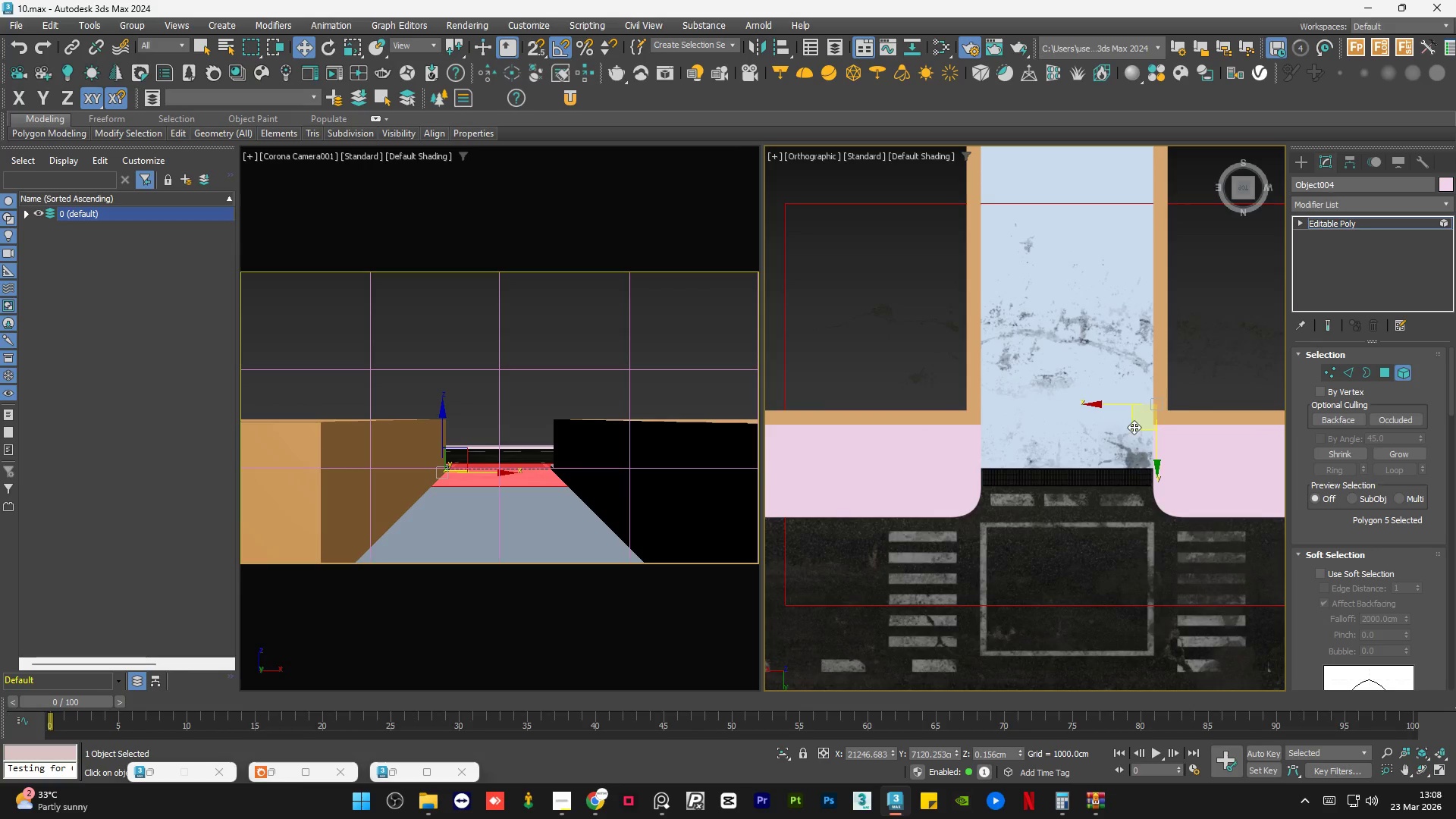 
left_click_drag(start_coordinate=[1135, 425], to_coordinate=[1105, 424])
 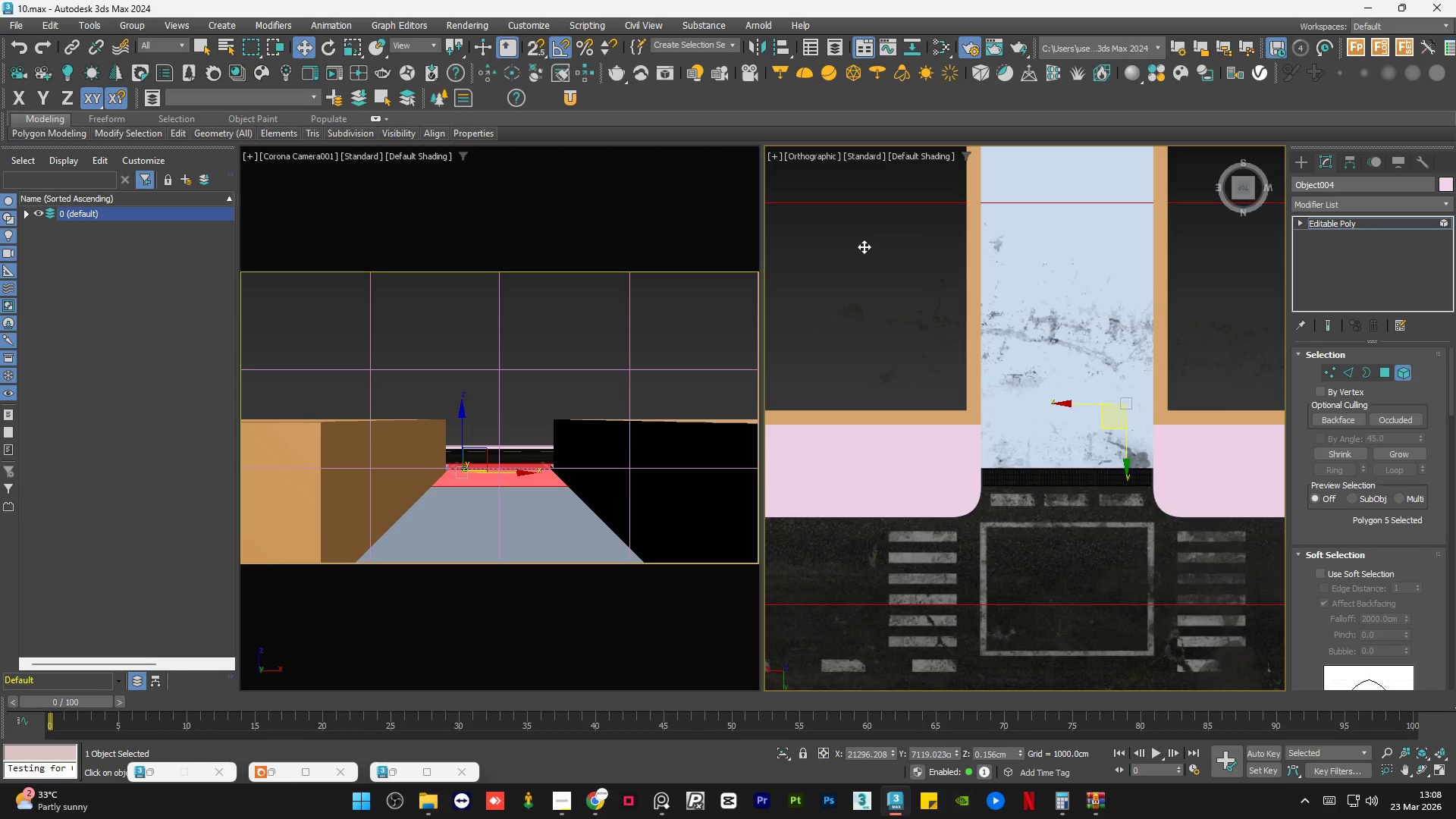 
left_click([864, 246])
 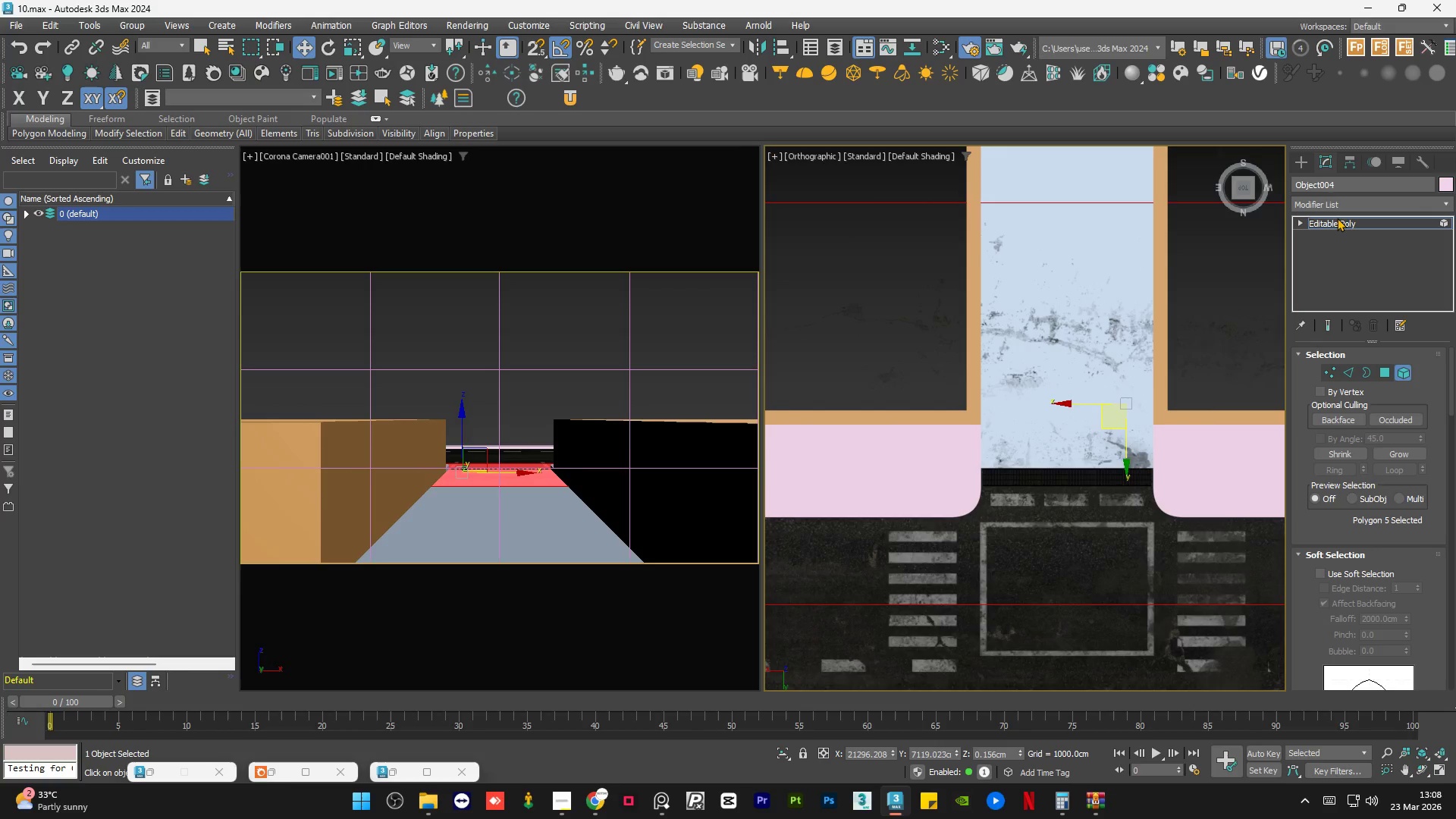 
double_click([888, 243])
 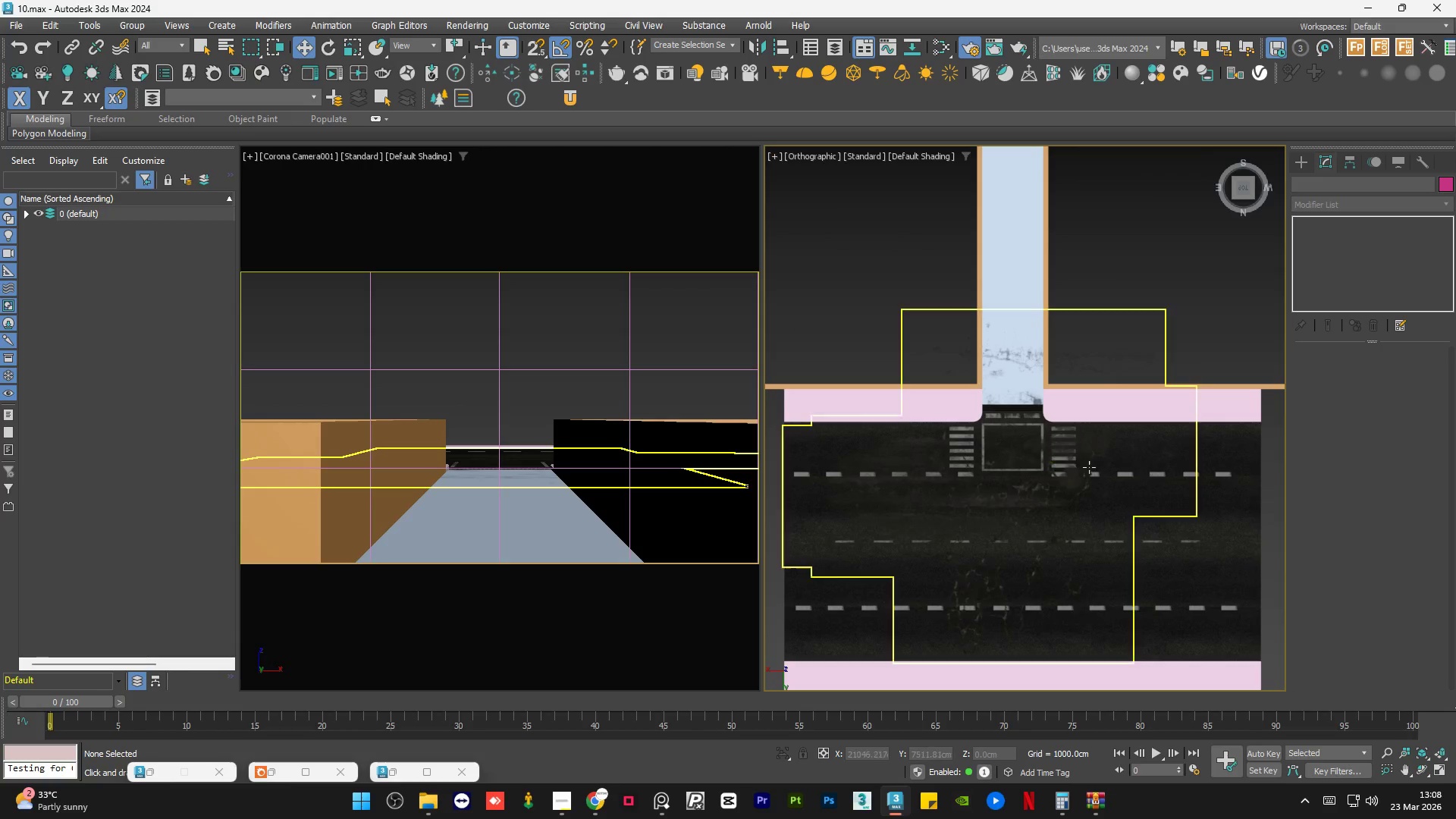 
scroll: coordinate [962, 374], scroll_direction: down, amount: 3.0
 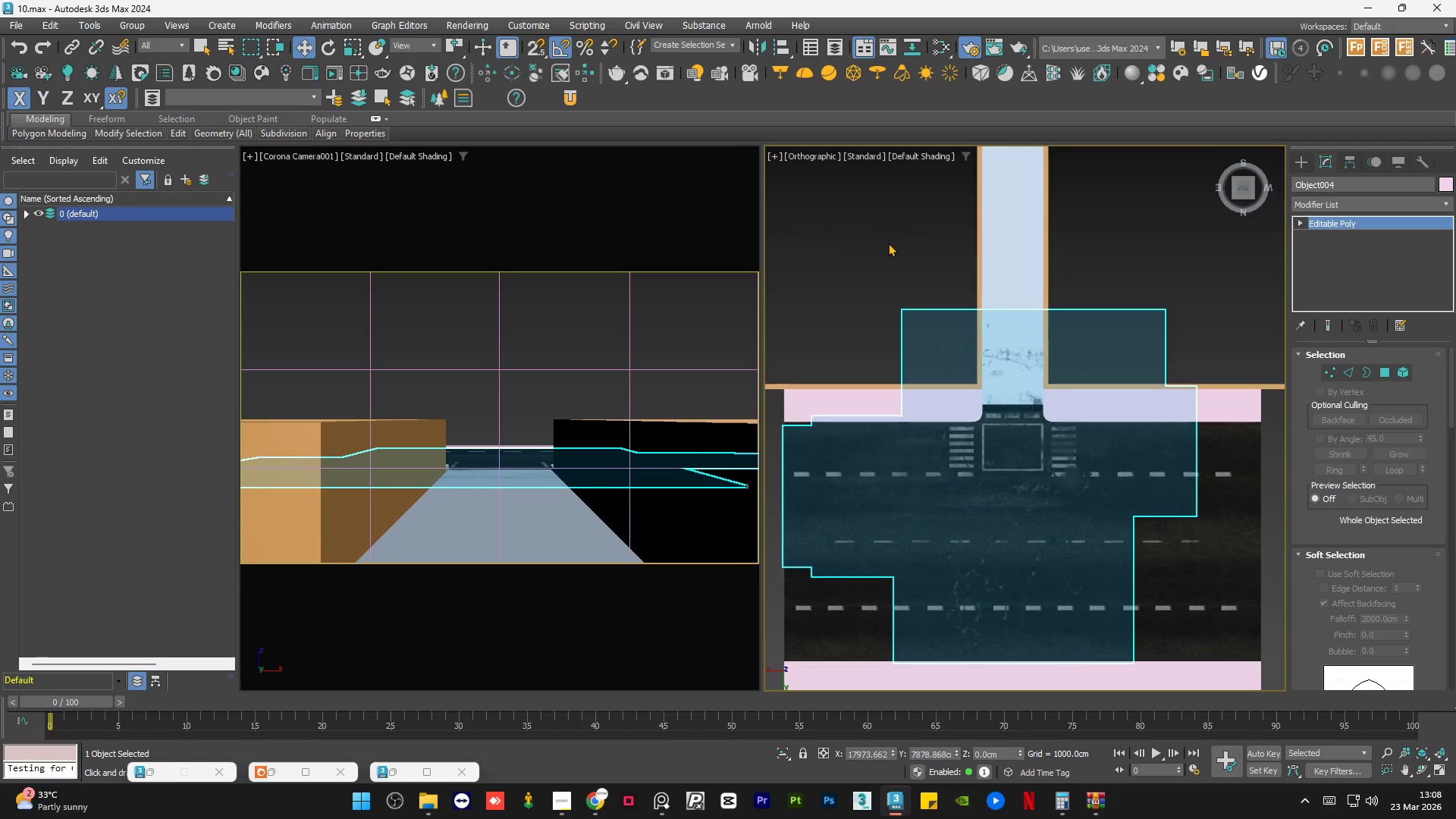 
hold_key(key=AltLeft, duration=1.36)
 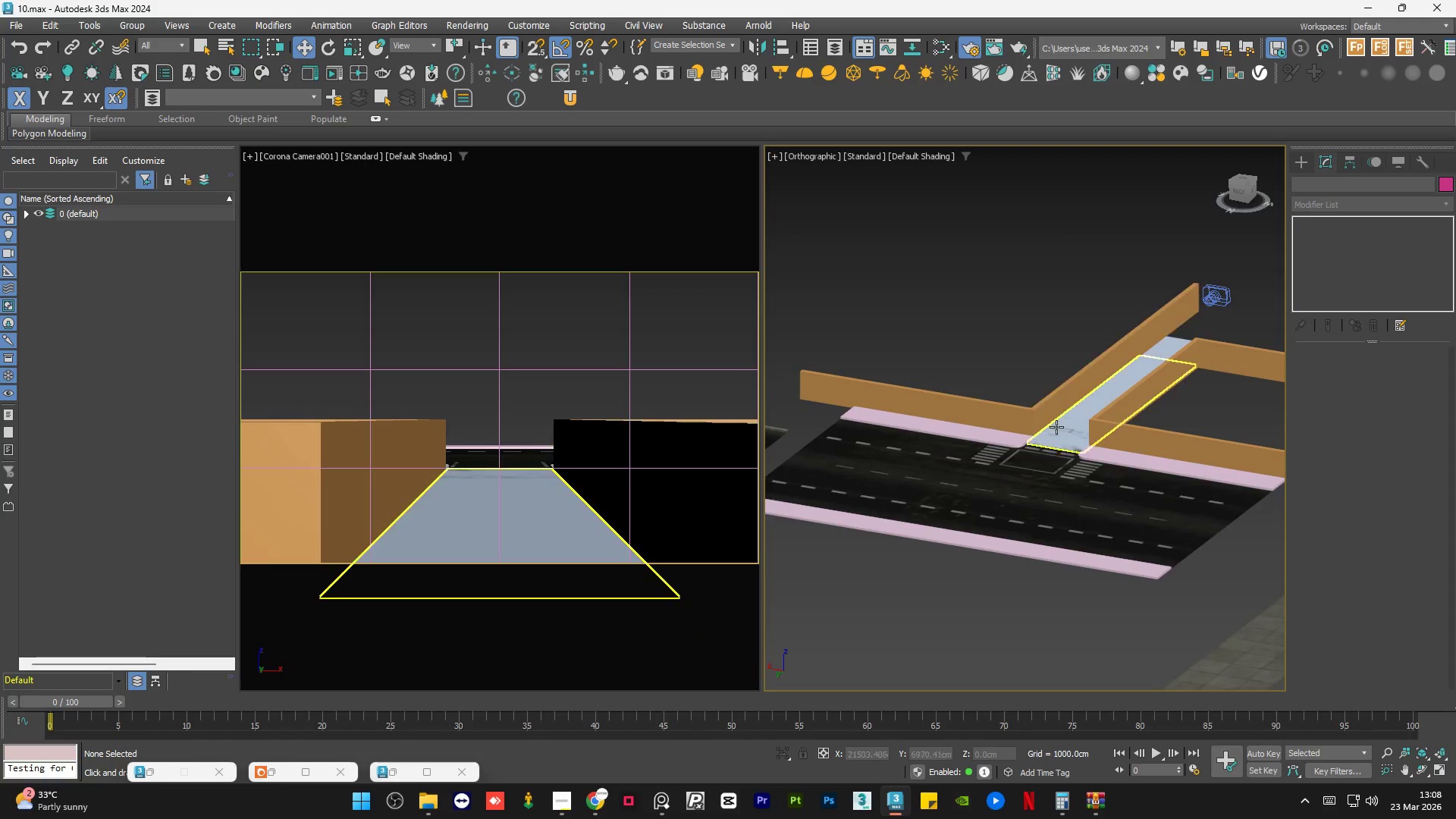 
scroll: coordinate [1056, 440], scroll_direction: up, amount: 9.0
 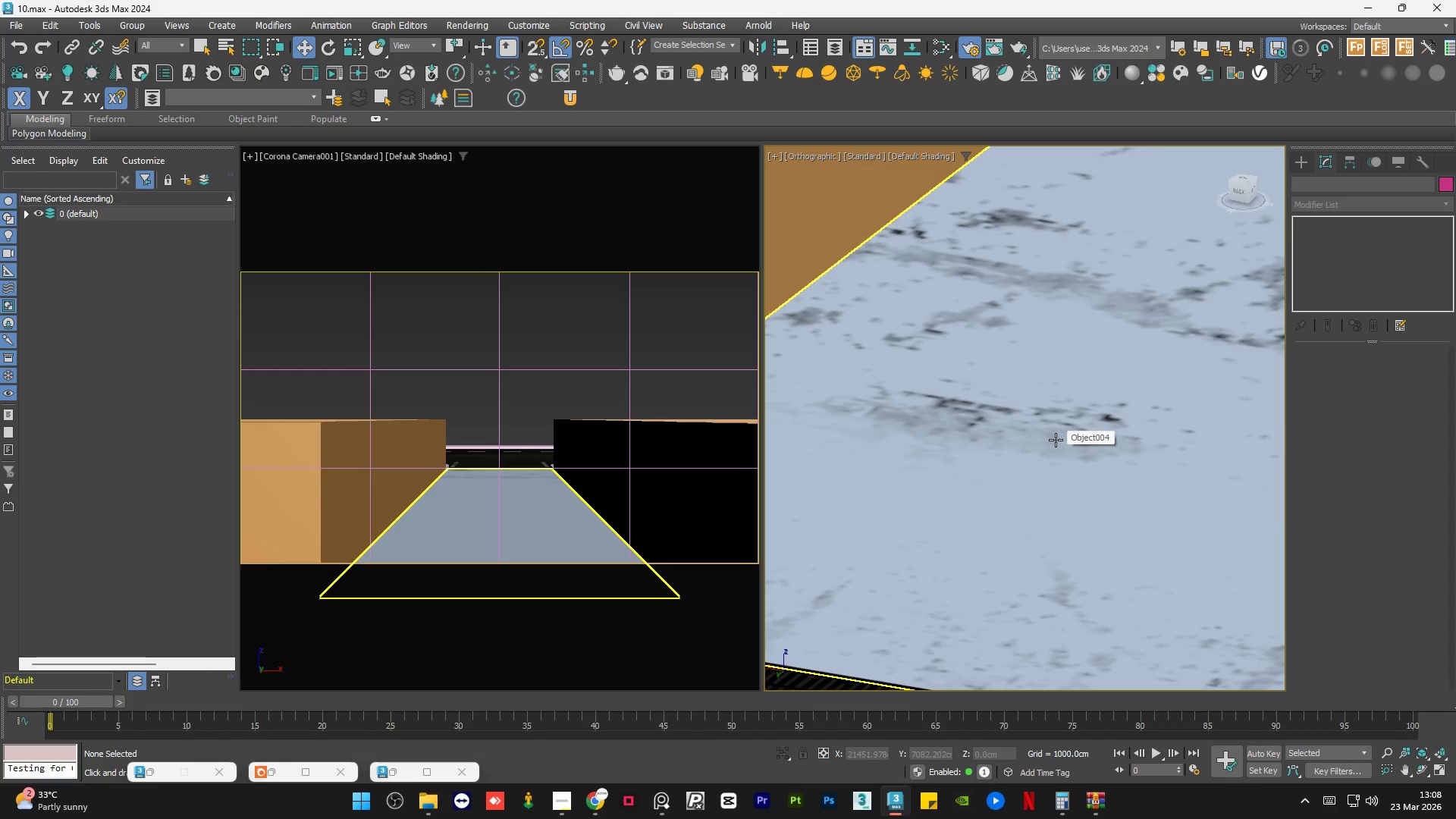 
hold_key(key=AltLeft, duration=1.08)
 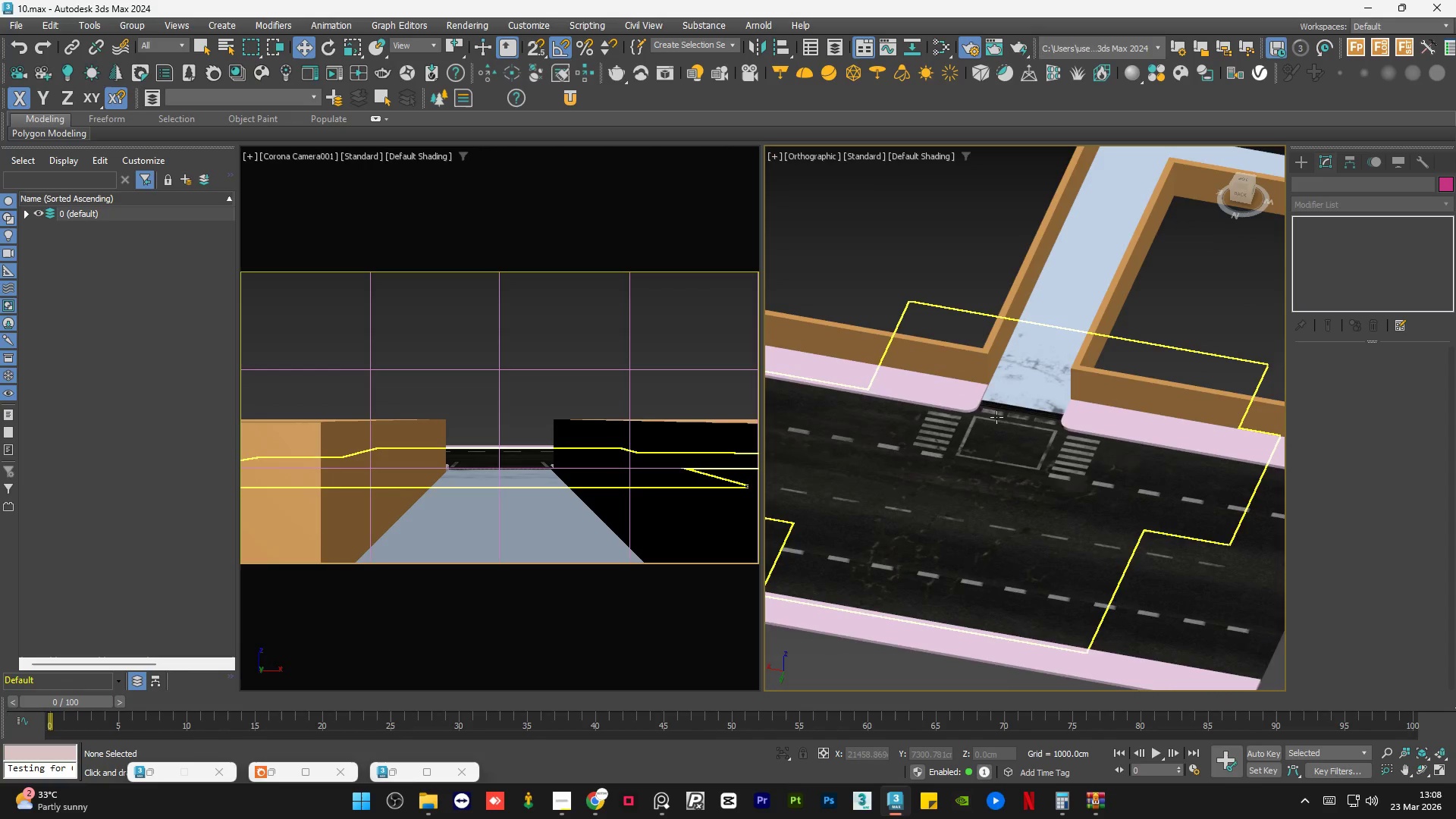 
scroll: coordinate [1056, 440], scroll_direction: down, amount: 8.0
 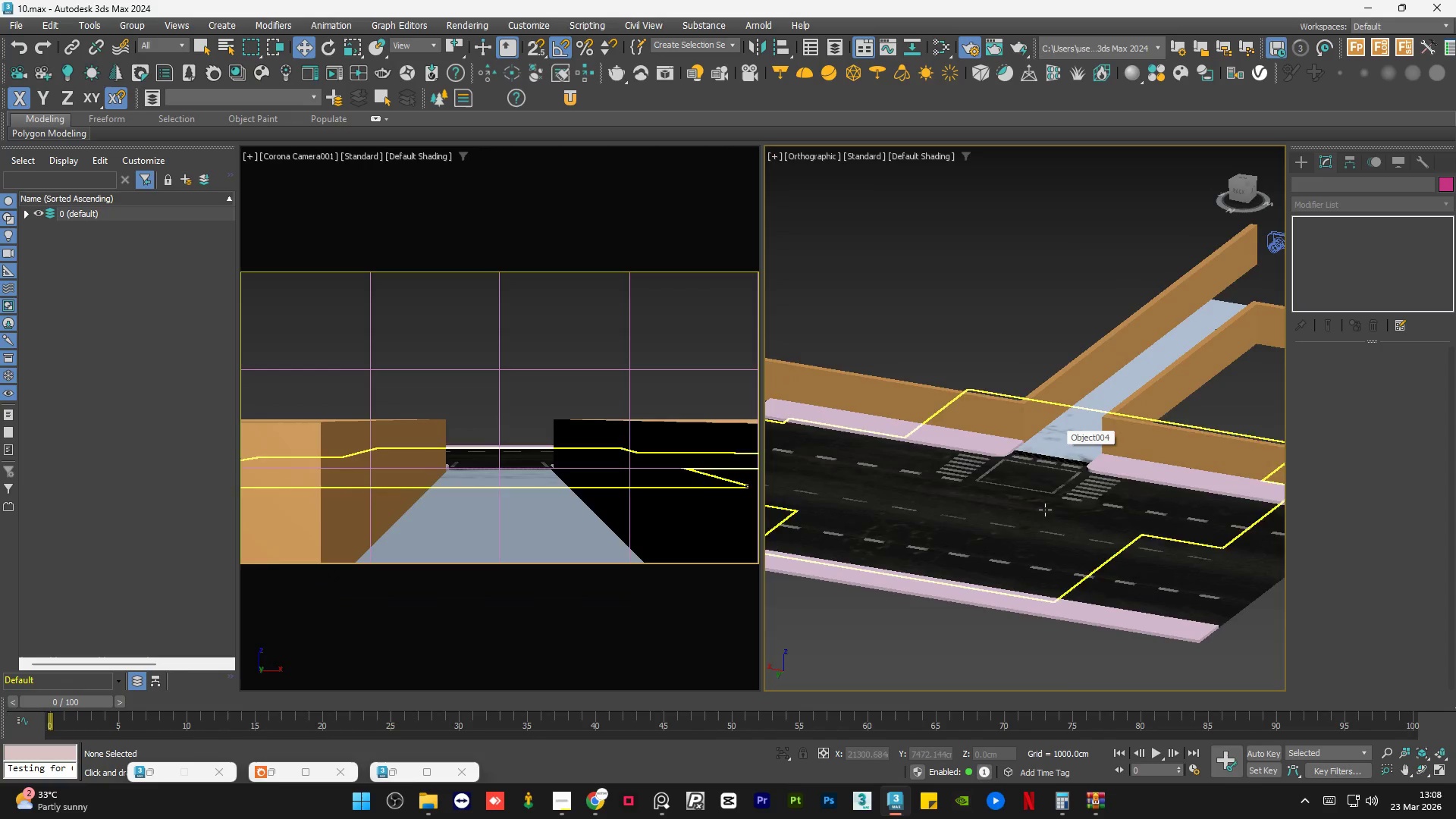 
scroll: coordinate [990, 422], scroll_direction: up, amount: 7.0
 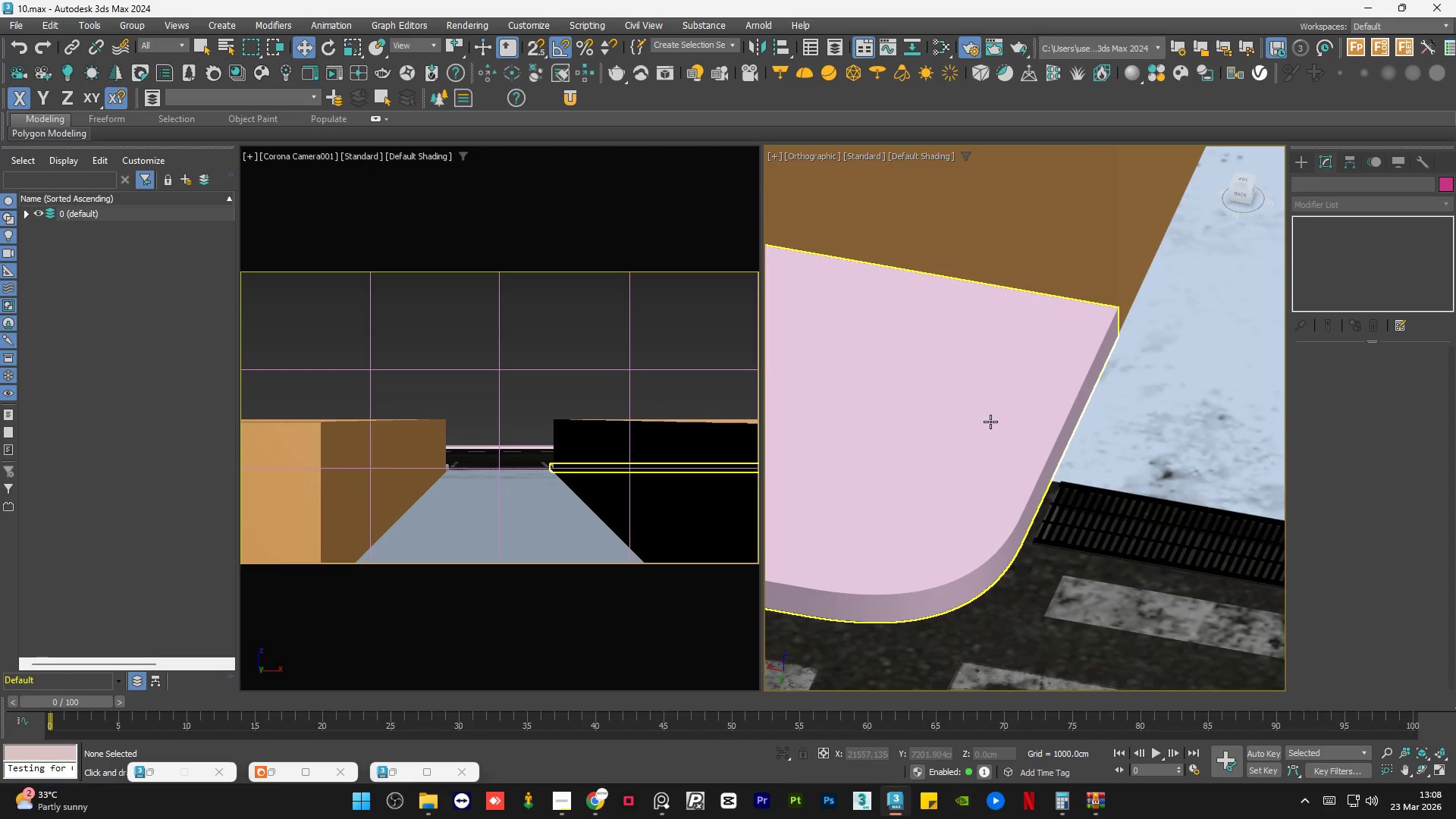 
scroll: coordinate [987, 423], scroll_direction: down, amount: 8.0
 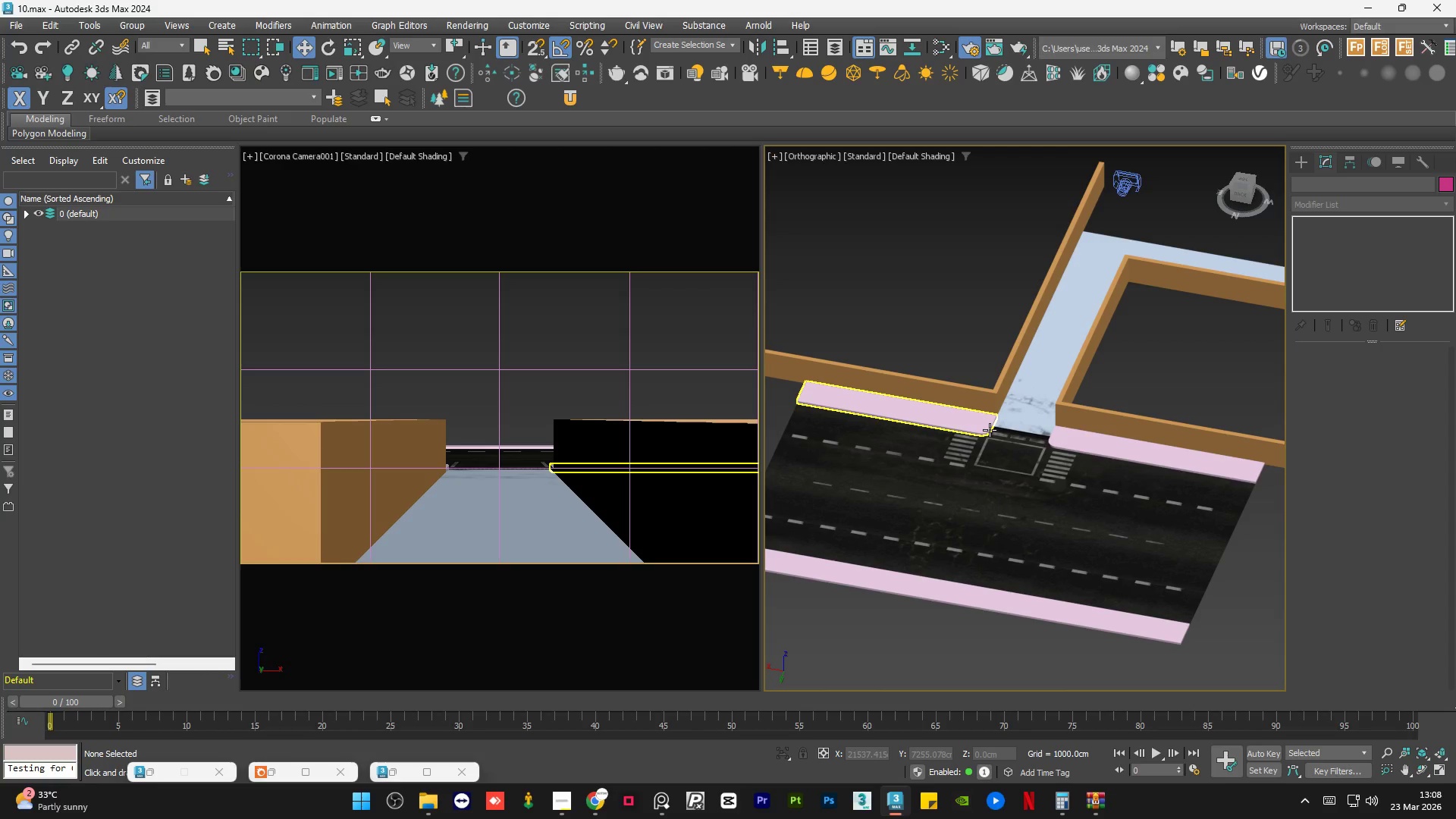 
wait(37.12)
 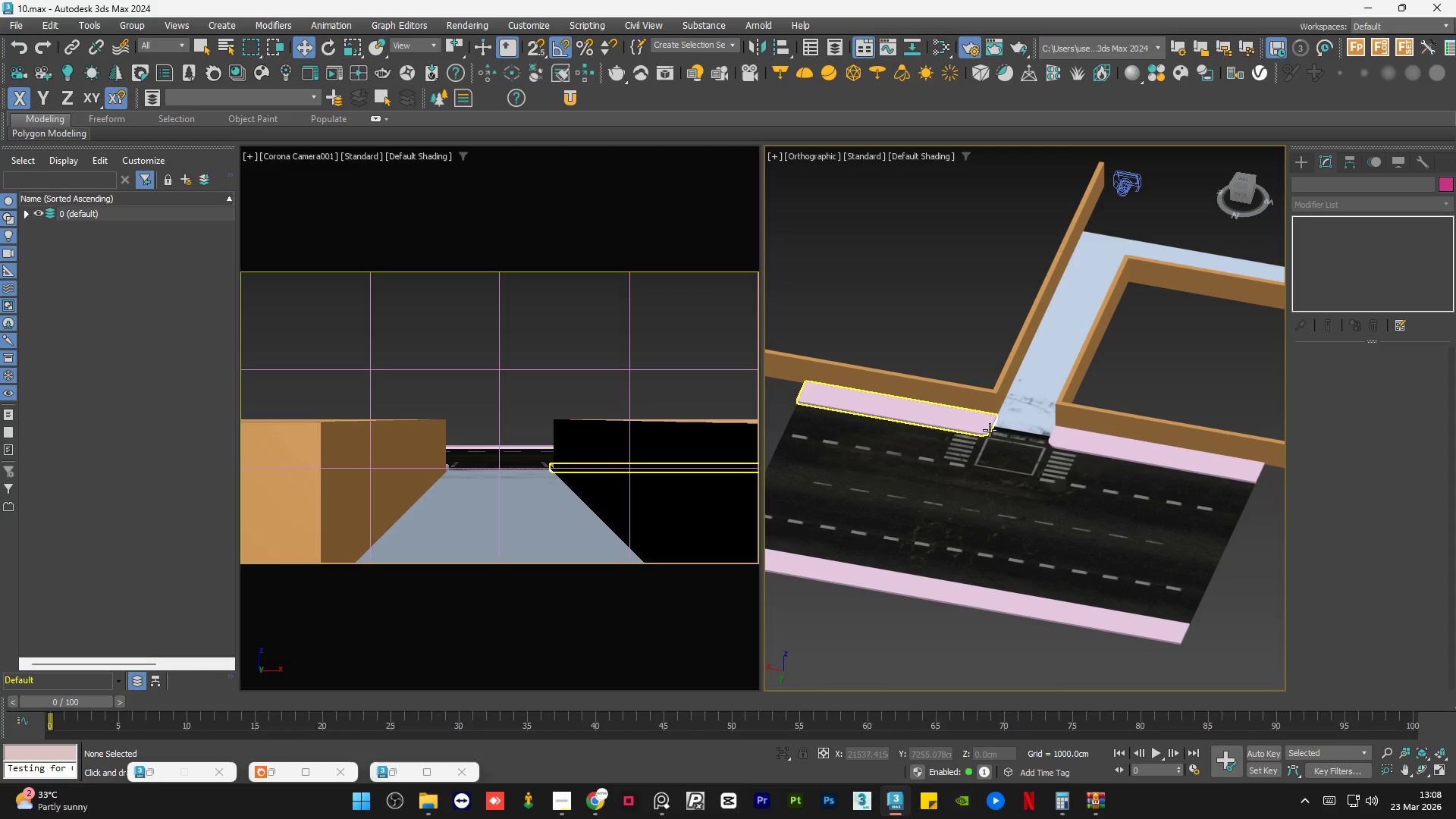 
scroll: coordinate [1101, 500], scroll_direction: down, amount: 2.0
 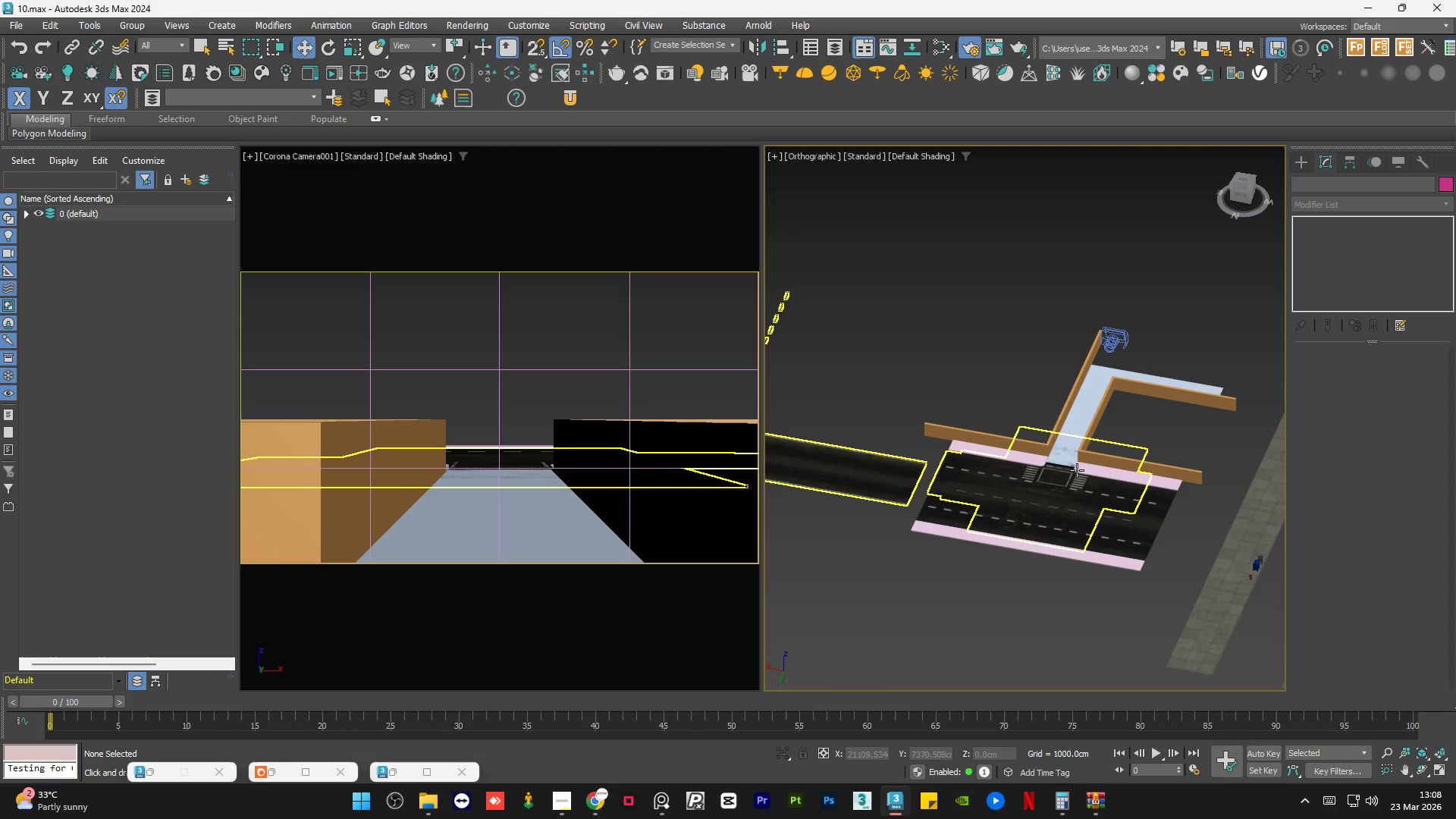 
scroll: coordinate [1072, 466], scroll_direction: up, amount: 7.0
 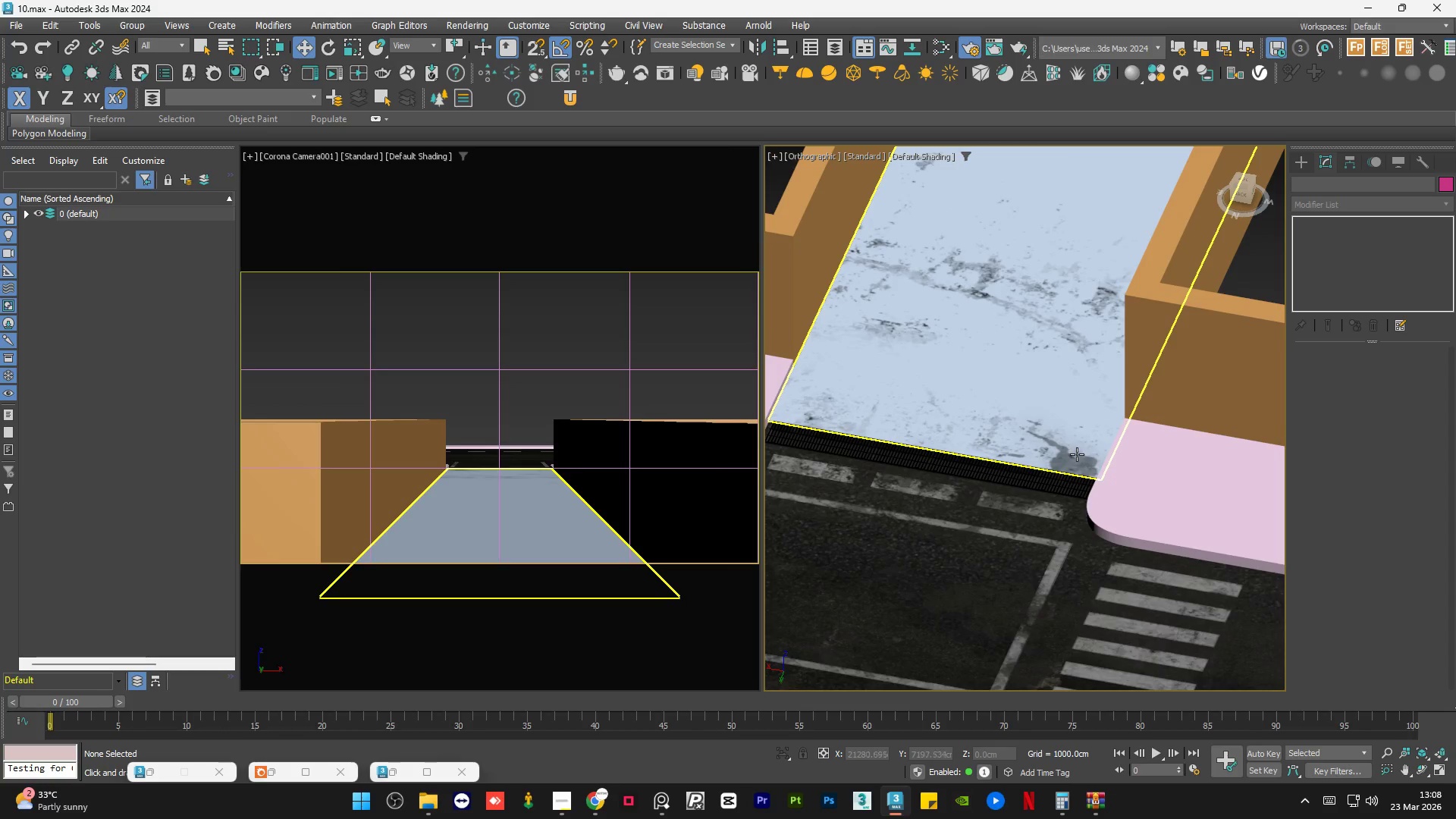 
left_click([981, 296])
 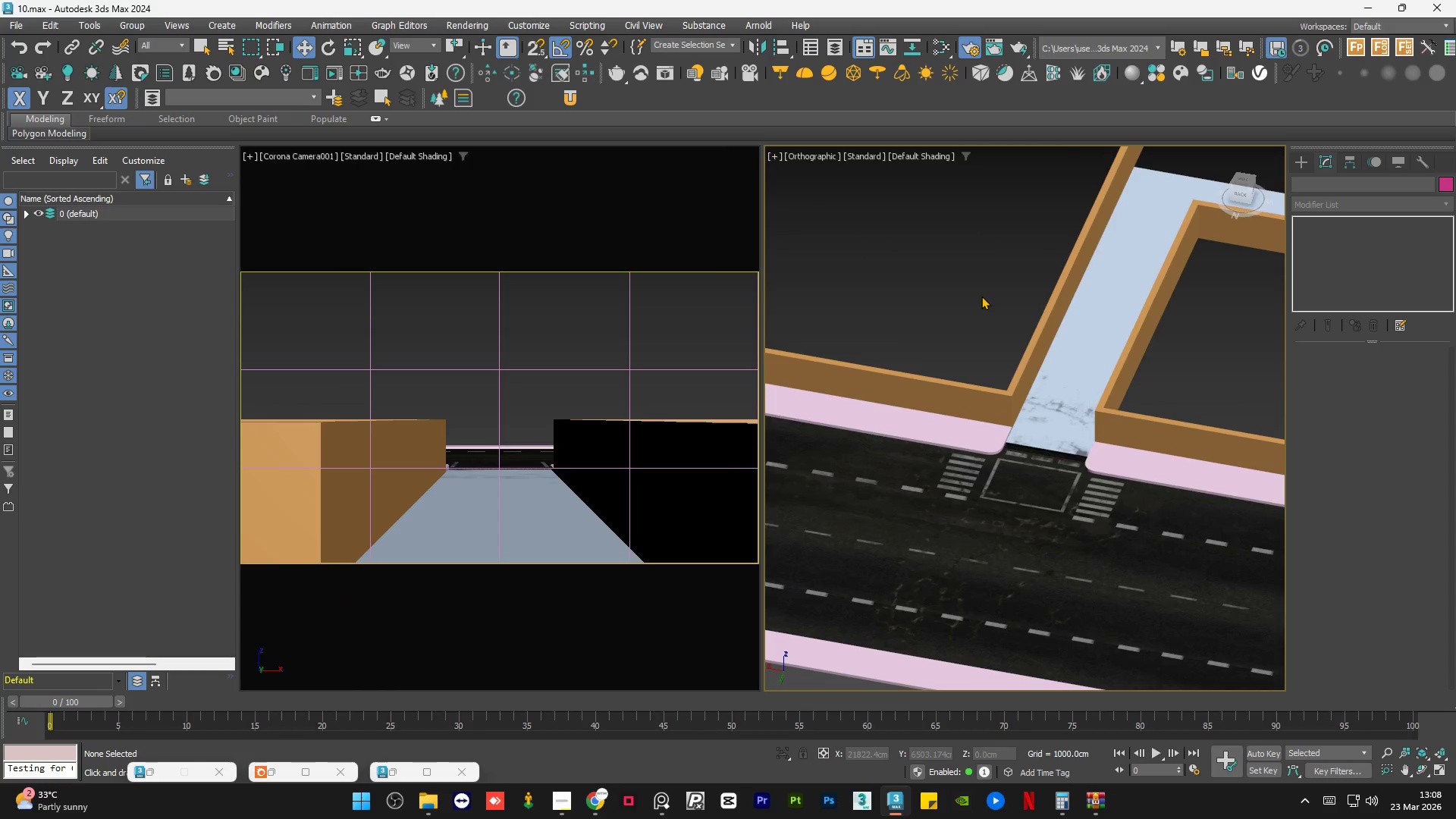 
scroll: coordinate [1086, 449], scroll_direction: down, amount: 4.0
 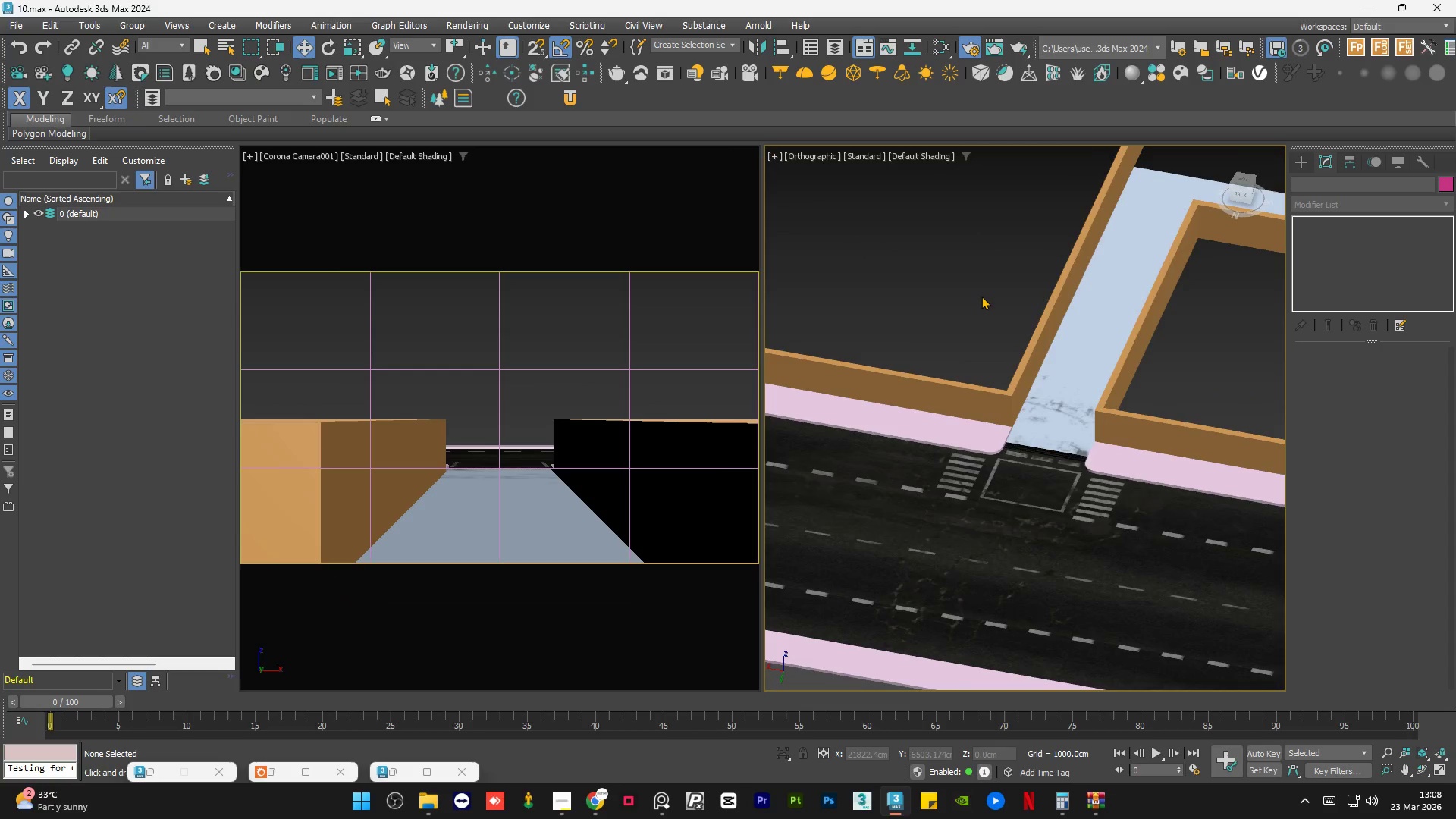 
double_click([981, 296])
 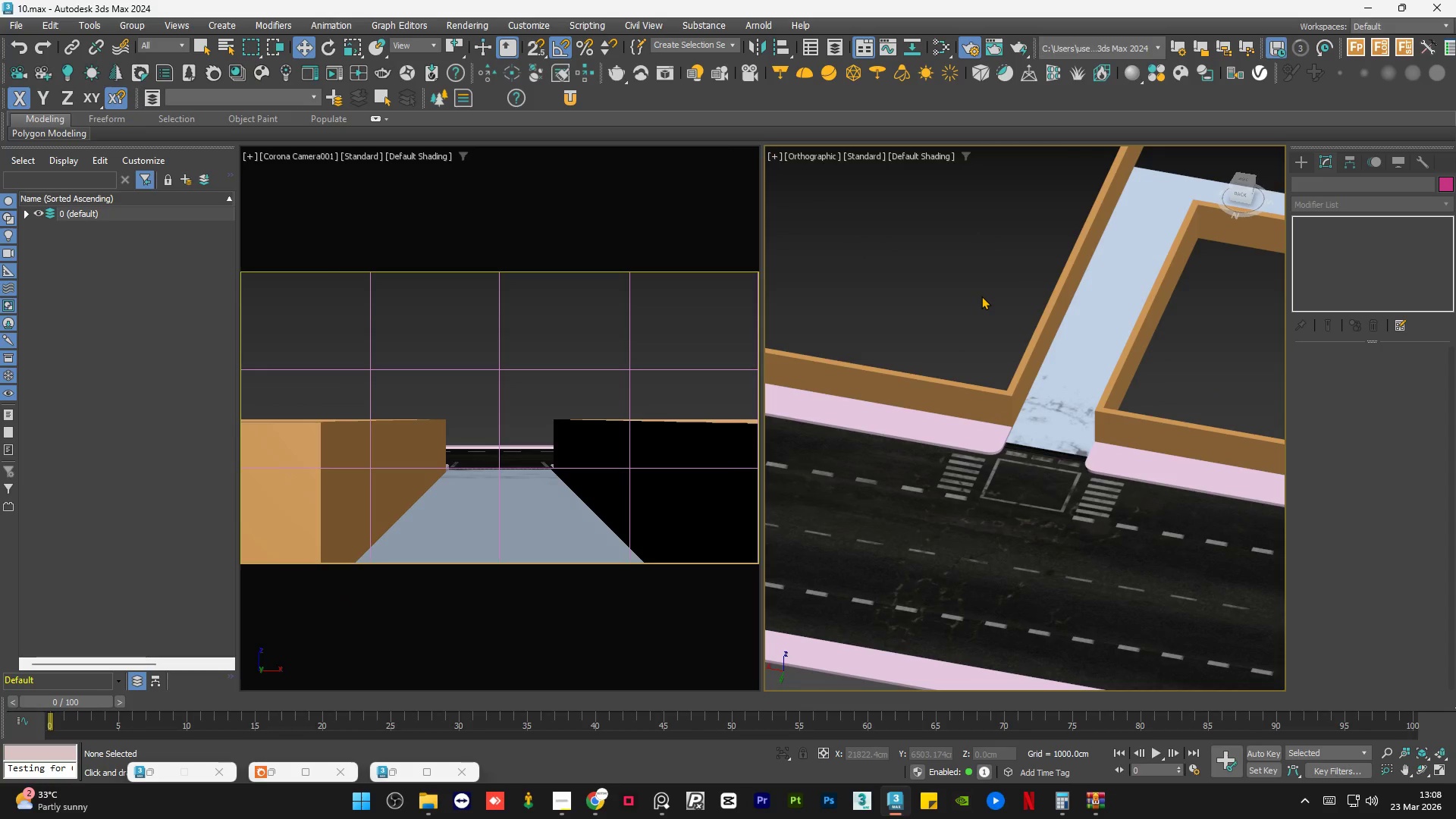 
triple_click([981, 296])
 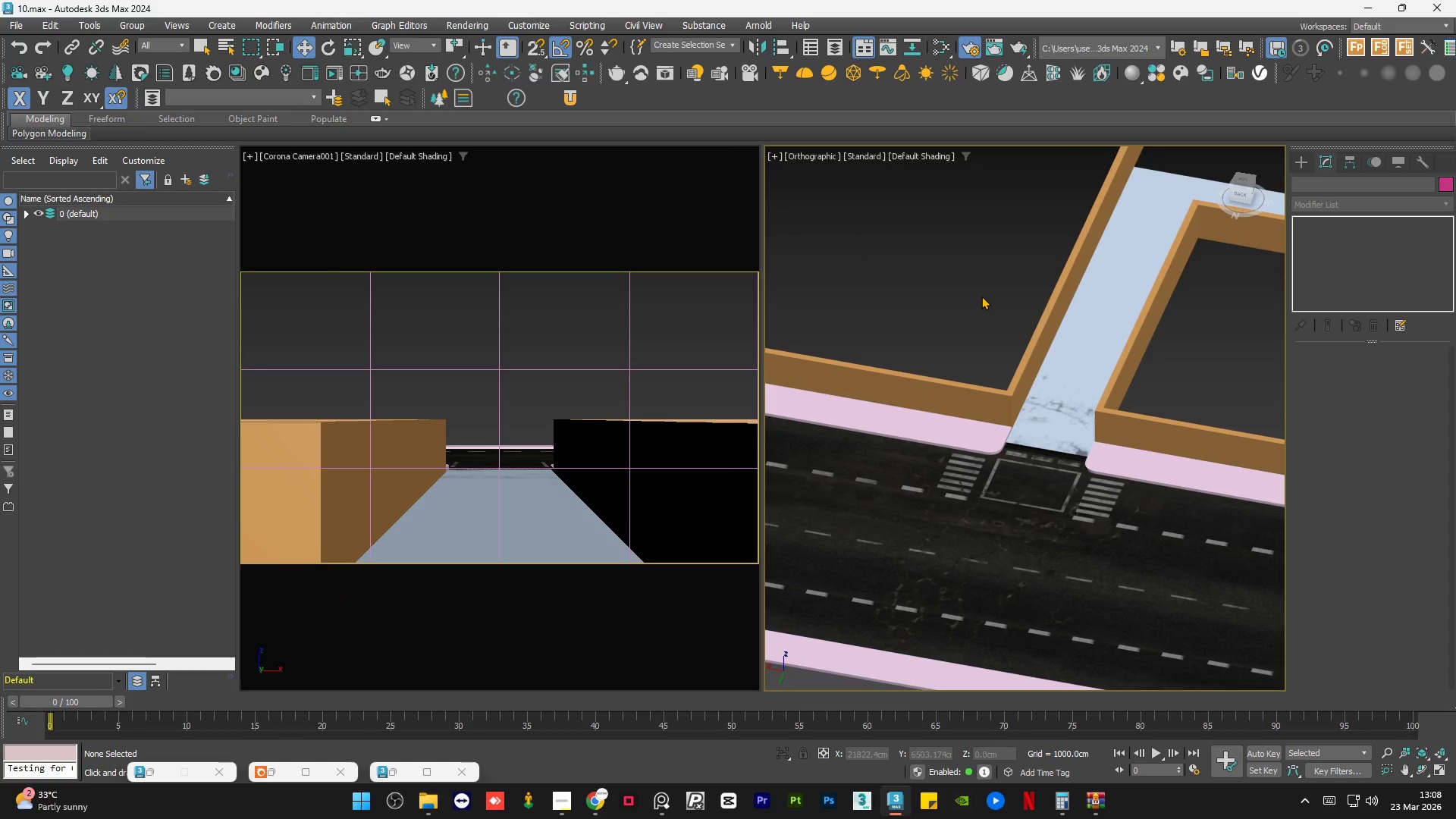 
hold_key(key=AltLeft, duration=0.66)
 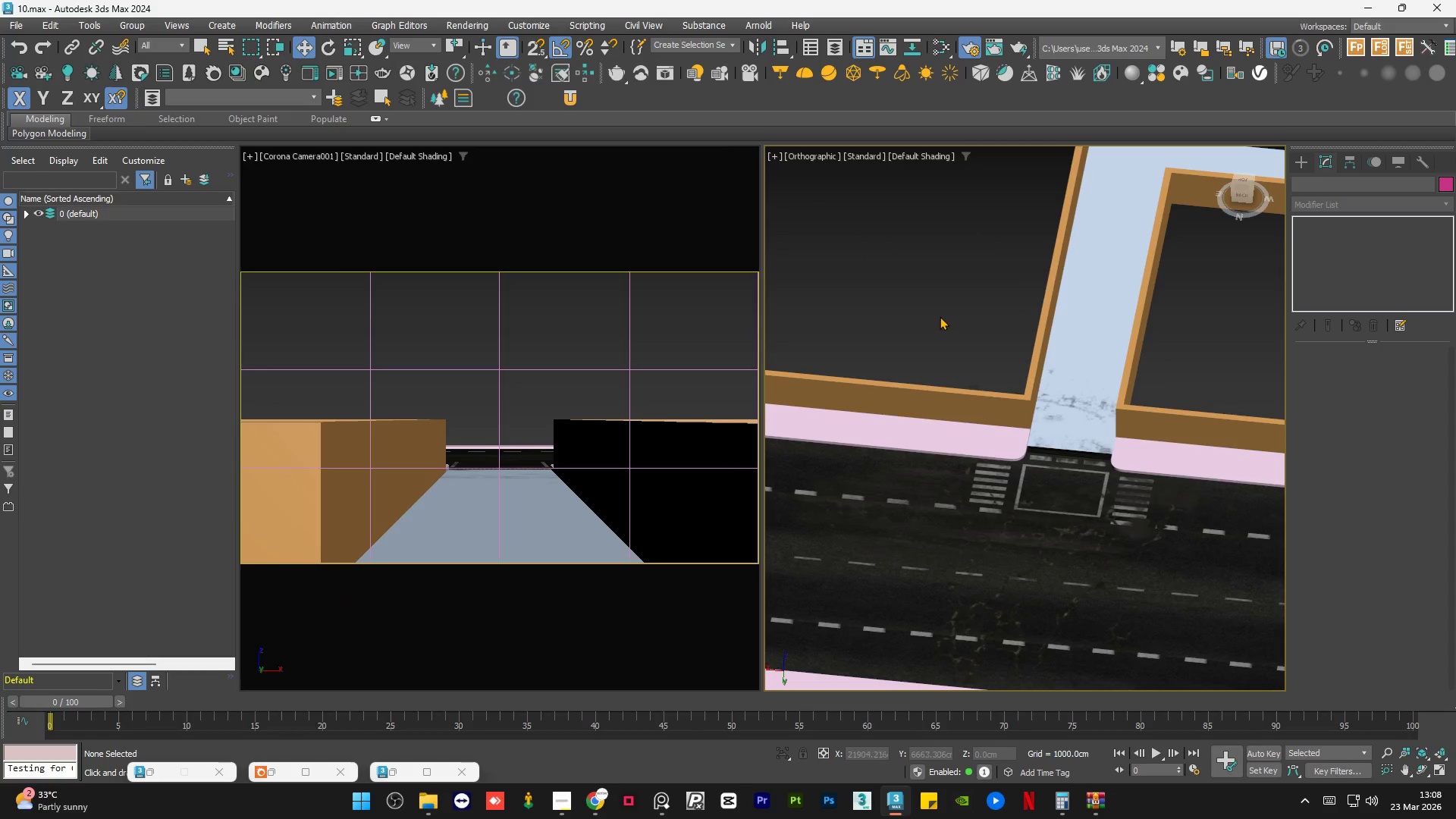 
double_click([941, 312])
 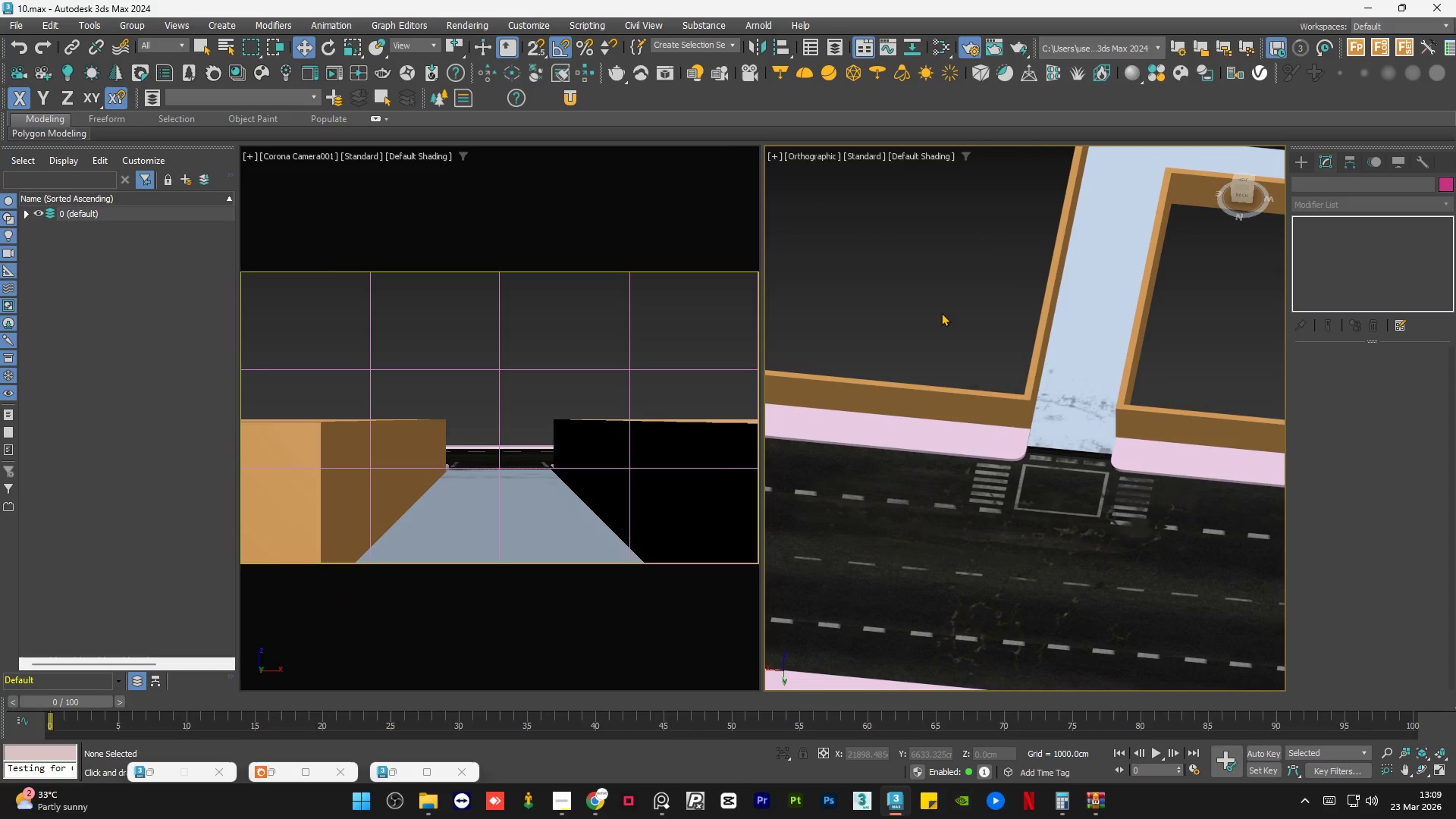 
triple_click([941, 312])
 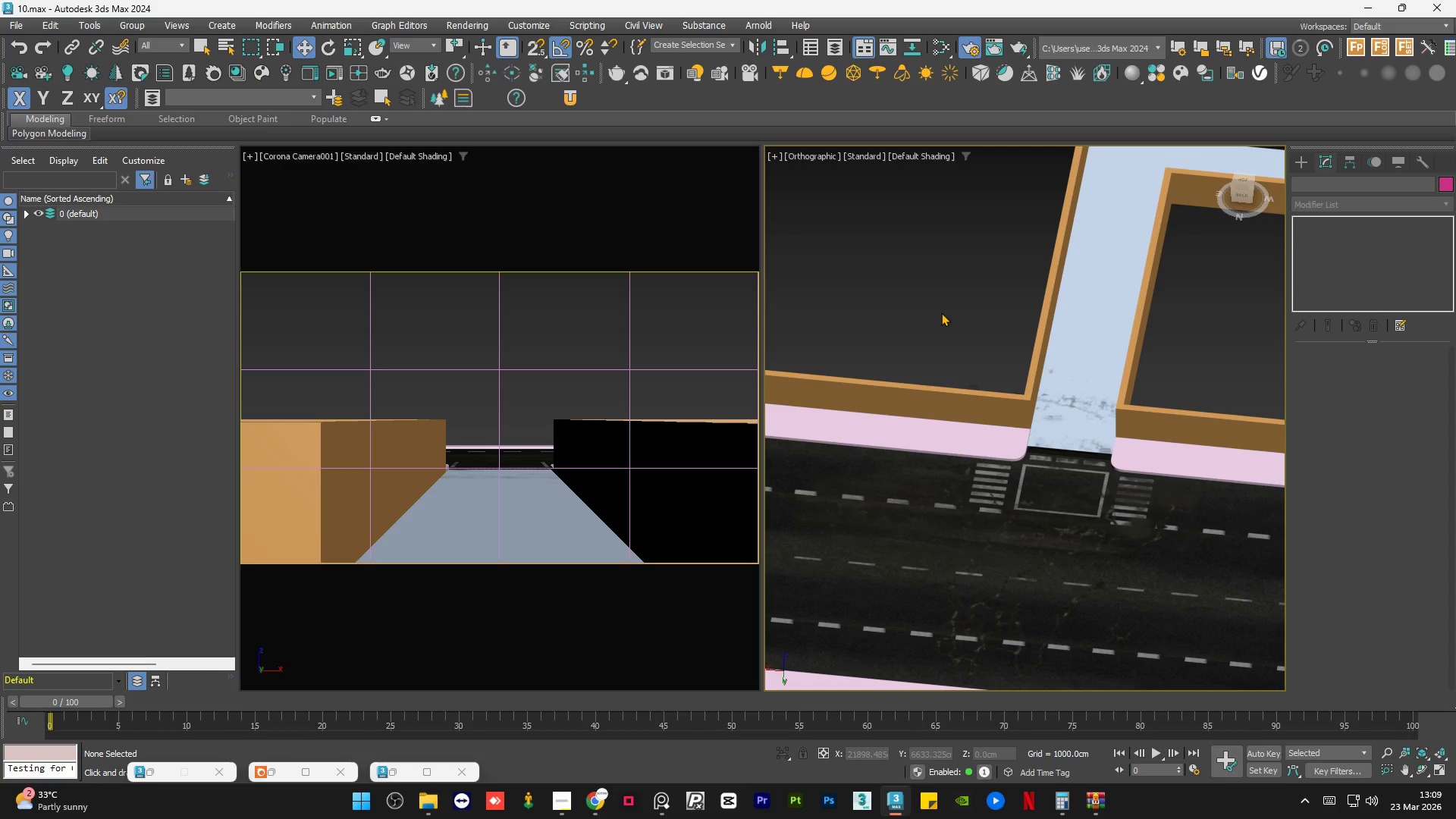 
wait(24.89)
 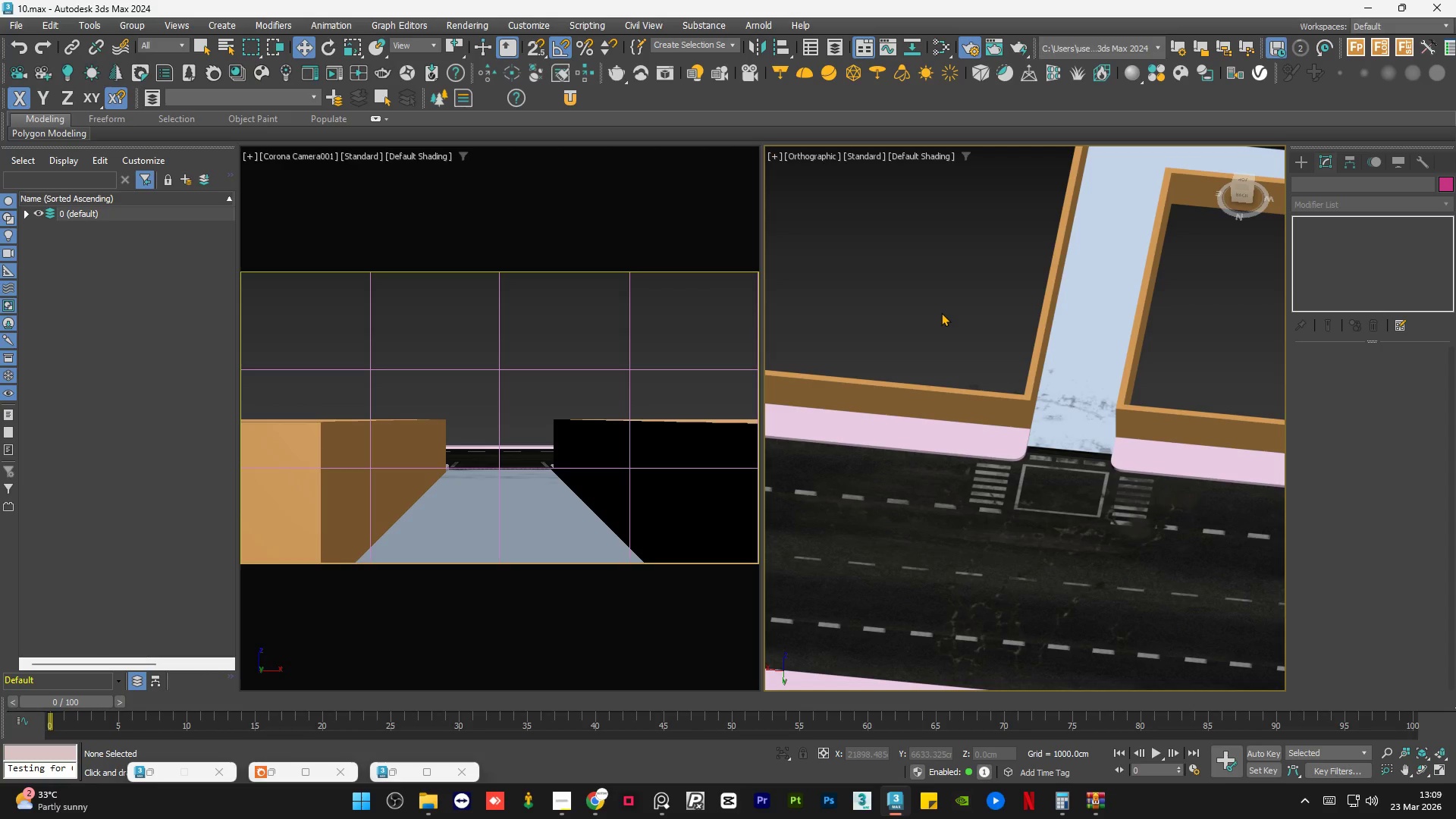 
scroll: coordinate [861, 350], scroll_direction: down, amount: 2.0
 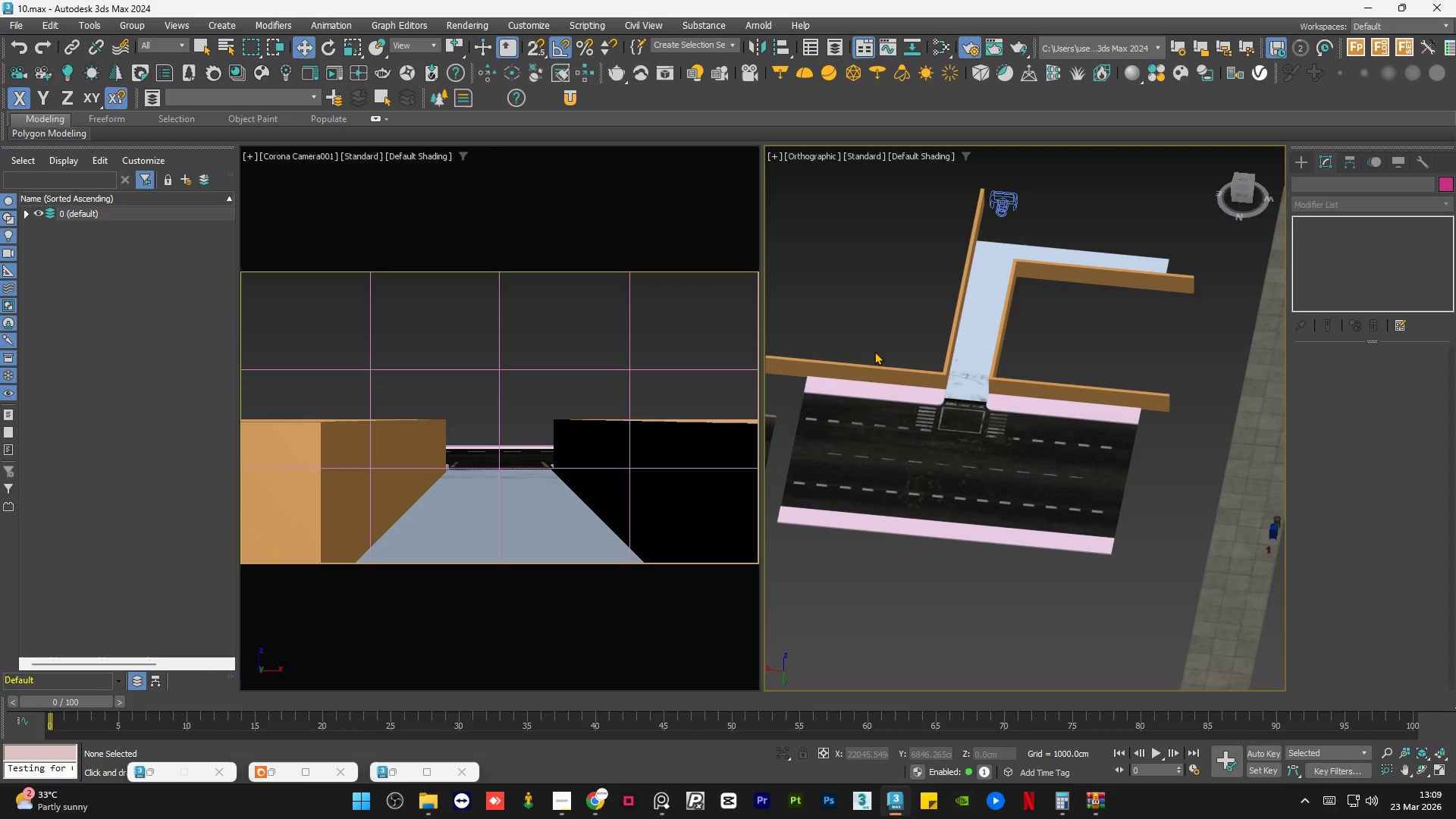 
left_click([891, 323])
 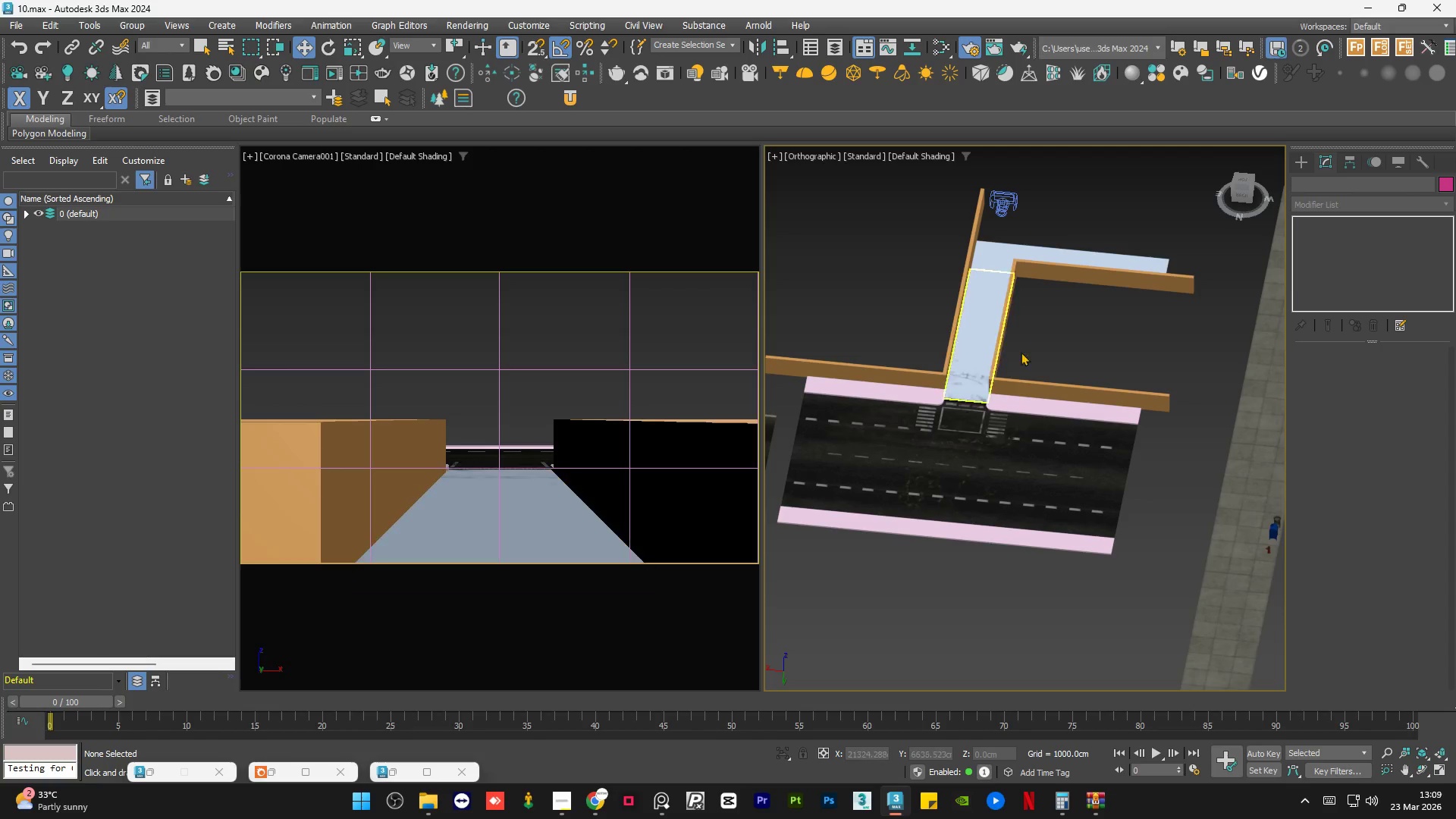 
left_click([1059, 331])
 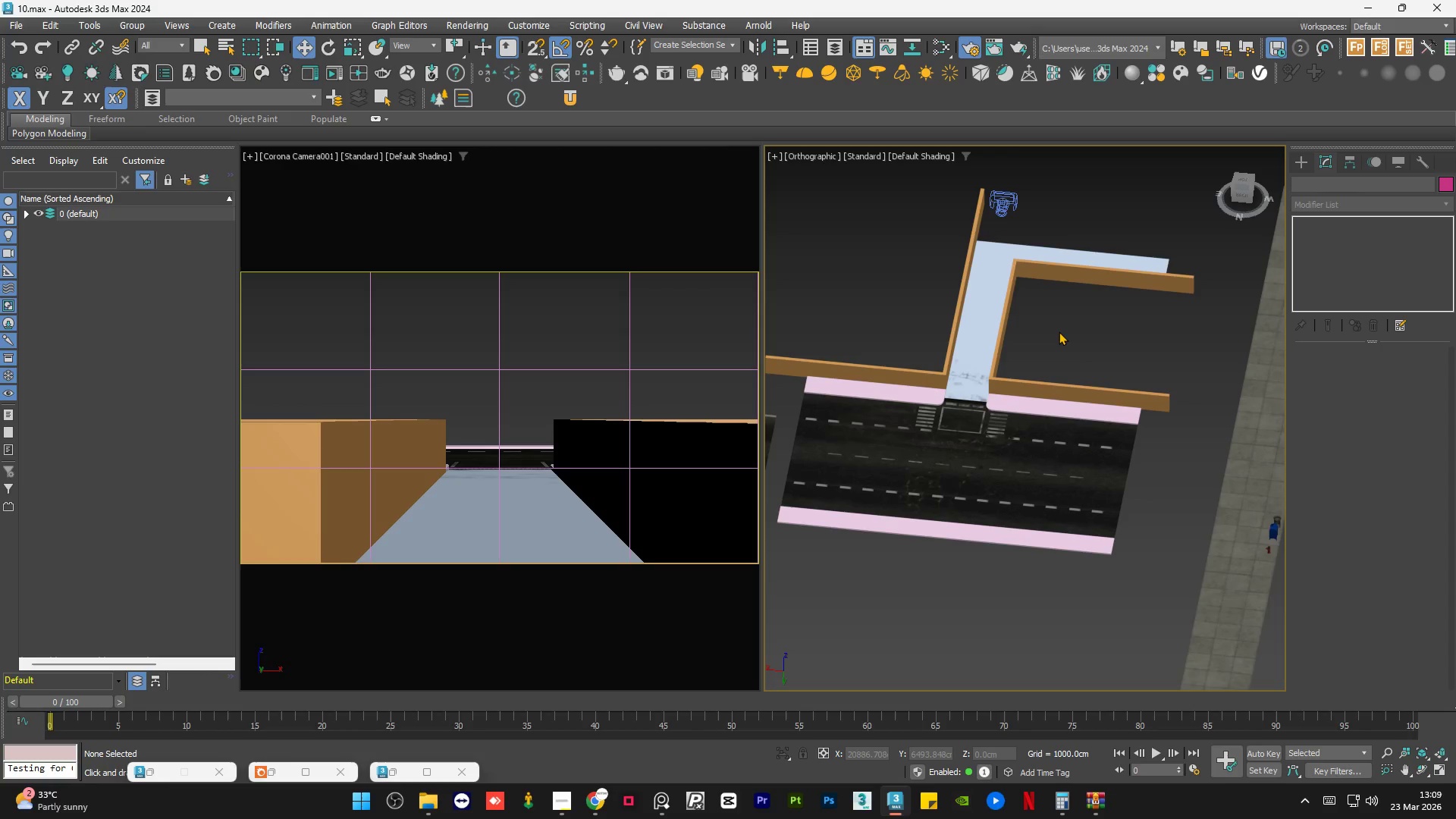 
left_click([1059, 331])
 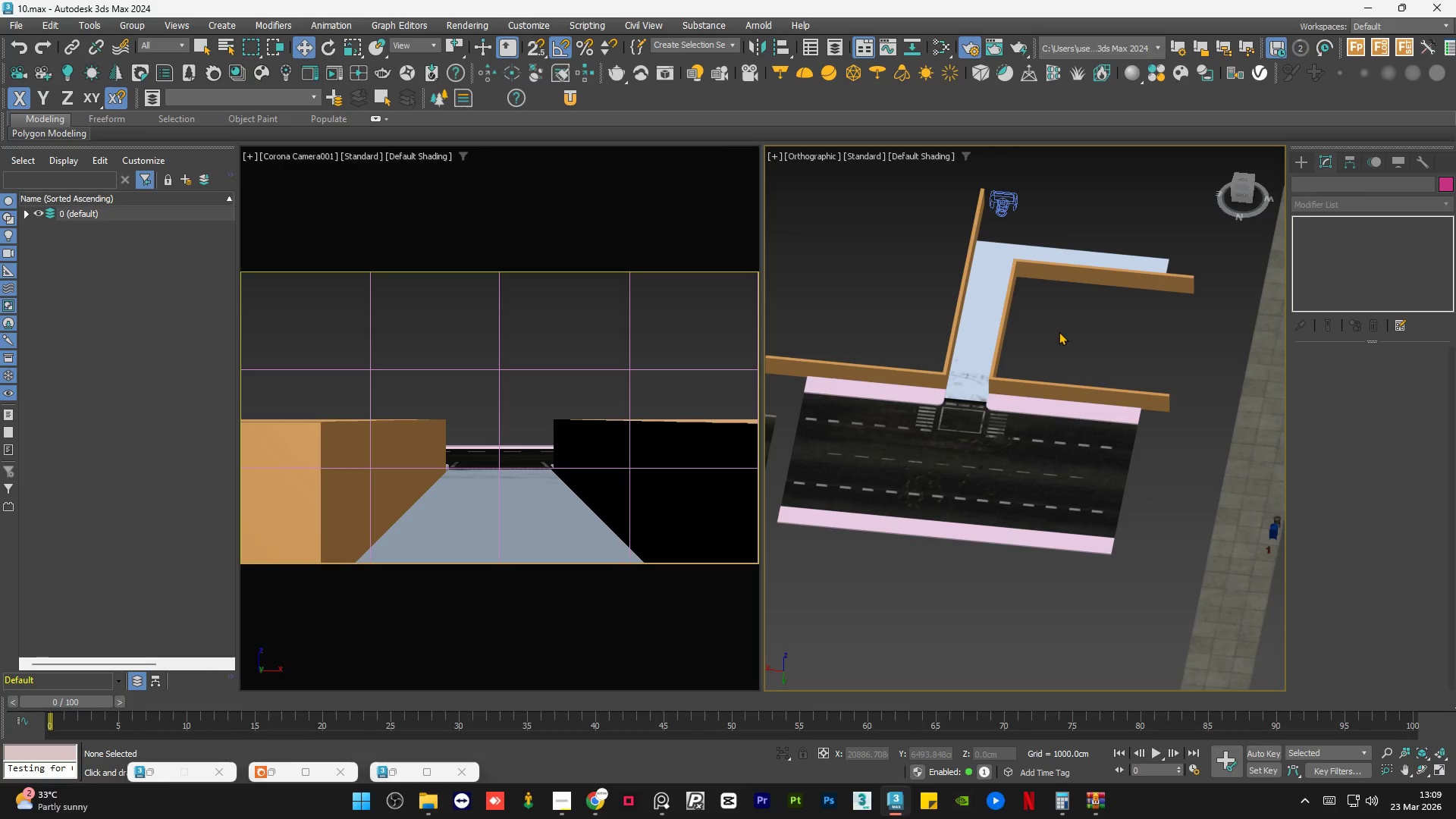 
left_click([1059, 331])
 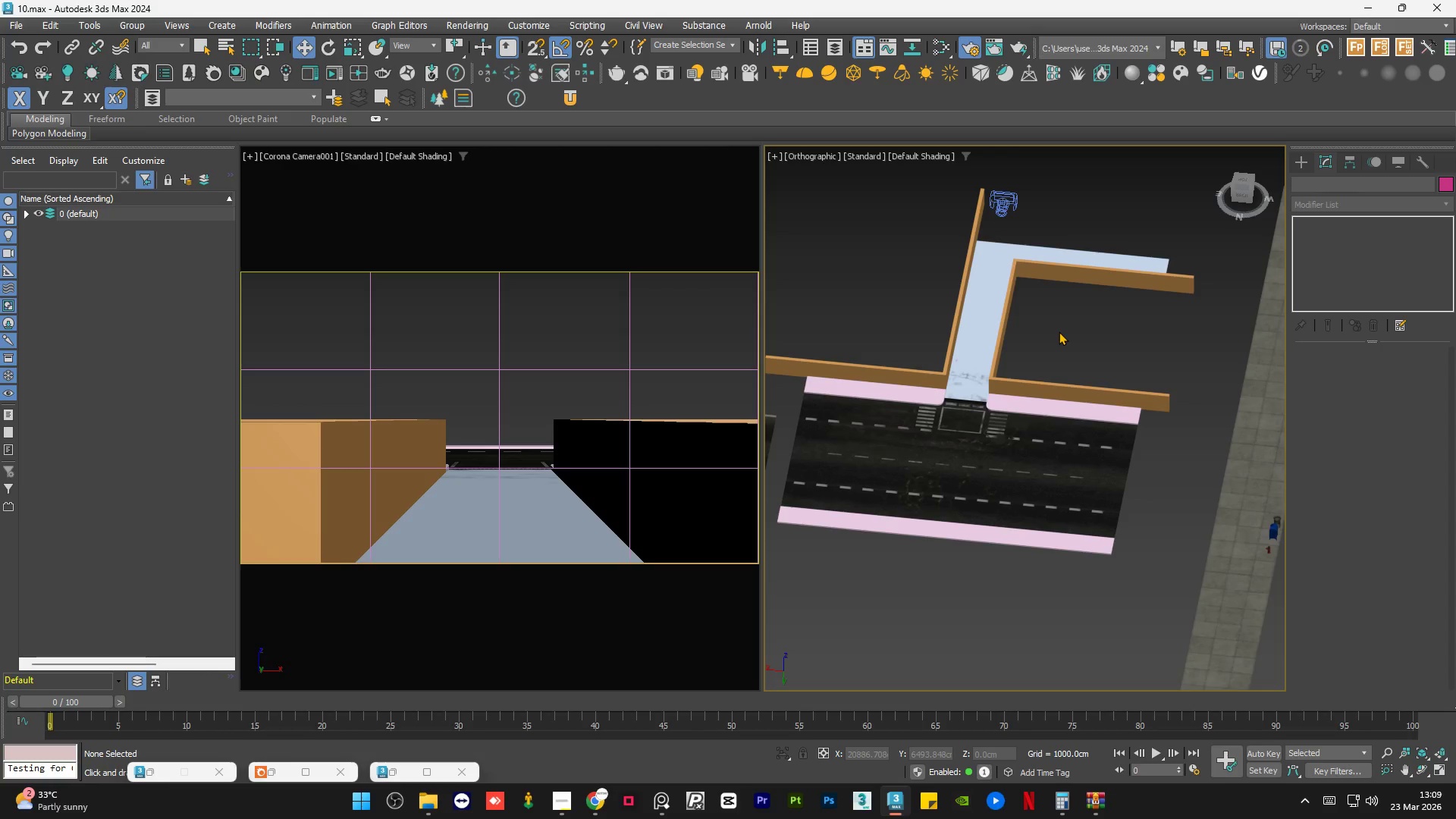 
left_click([1059, 331])
 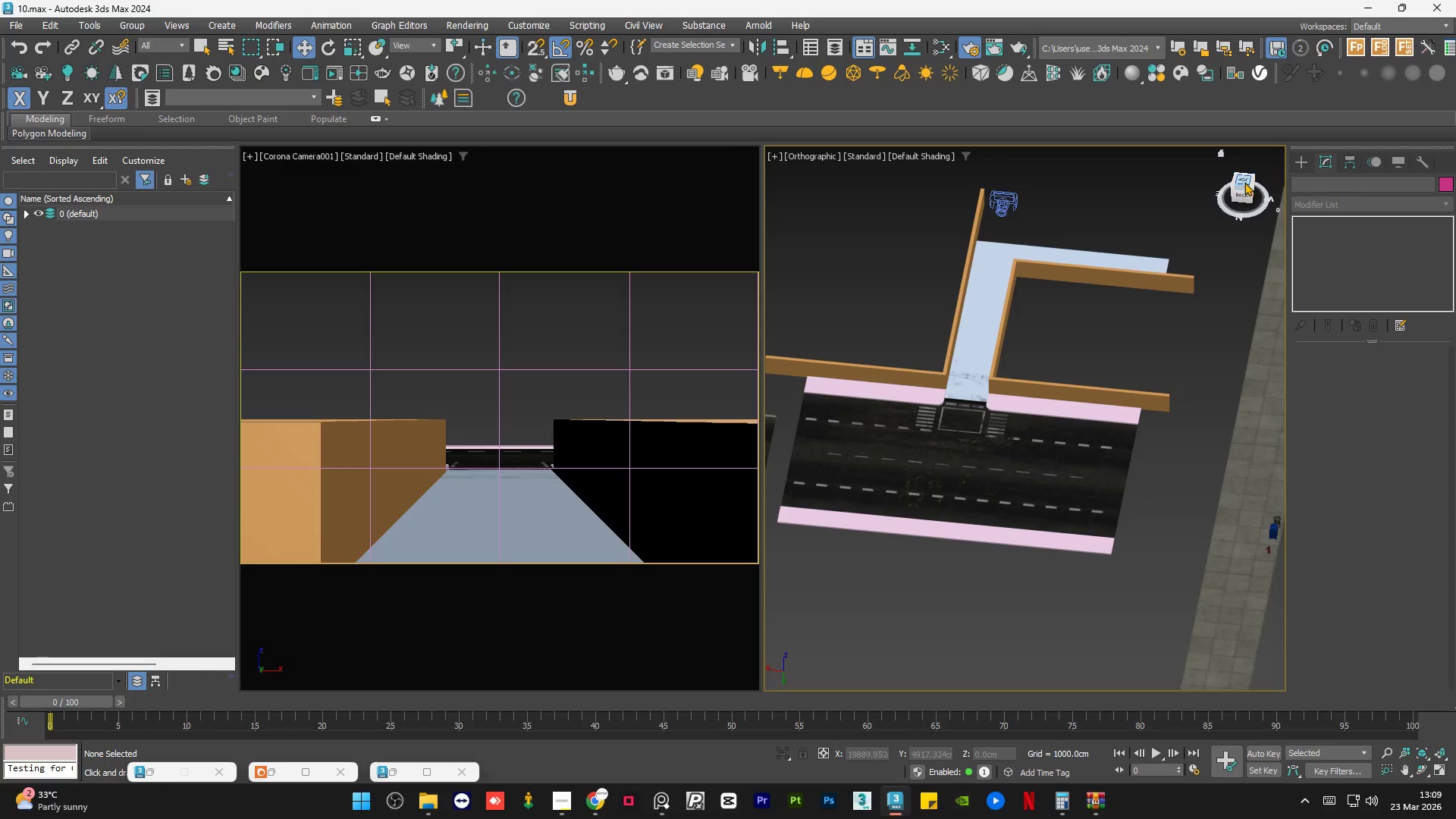 
left_click([1244, 182])
 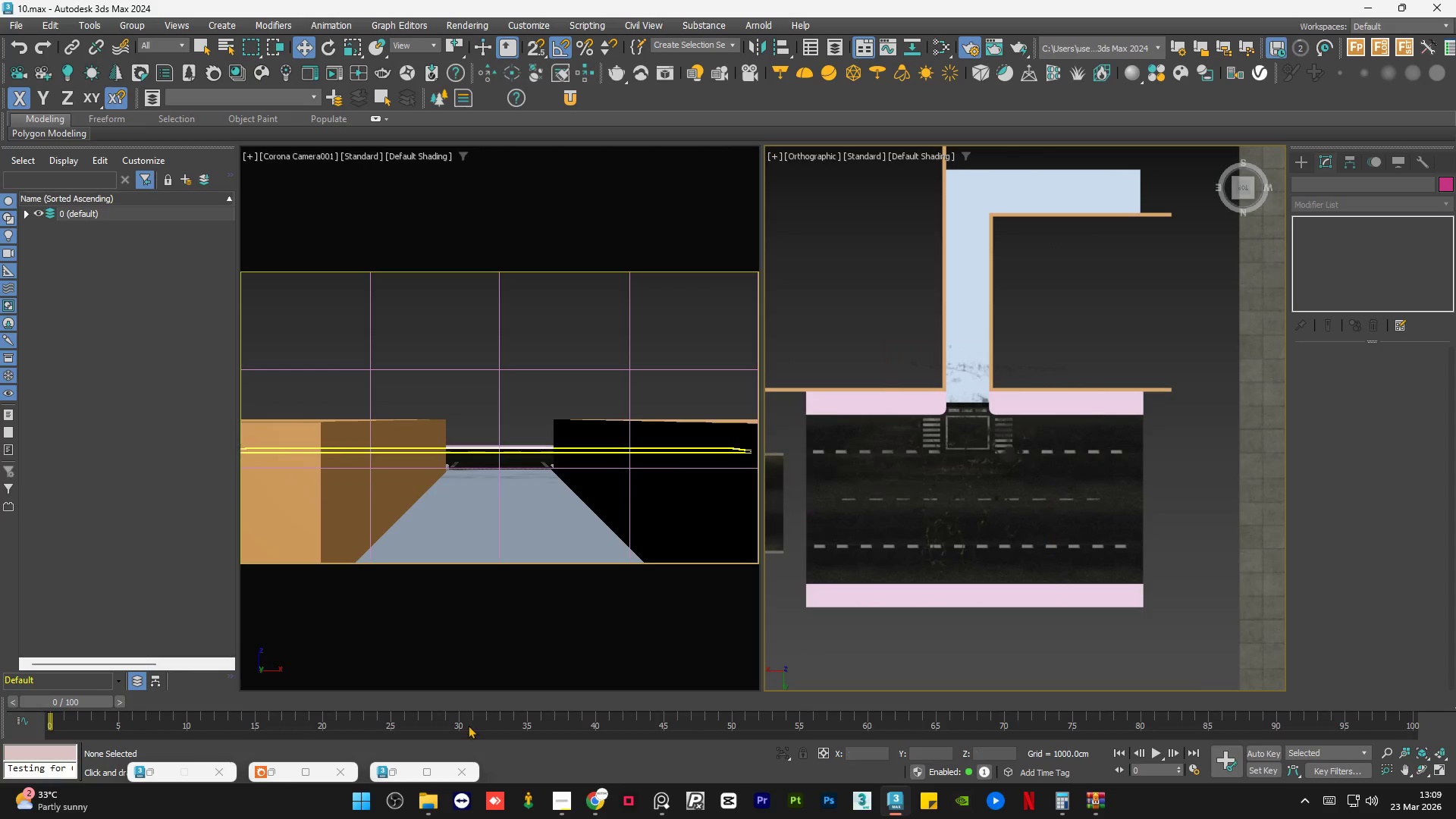 
left_click([564, 799])